 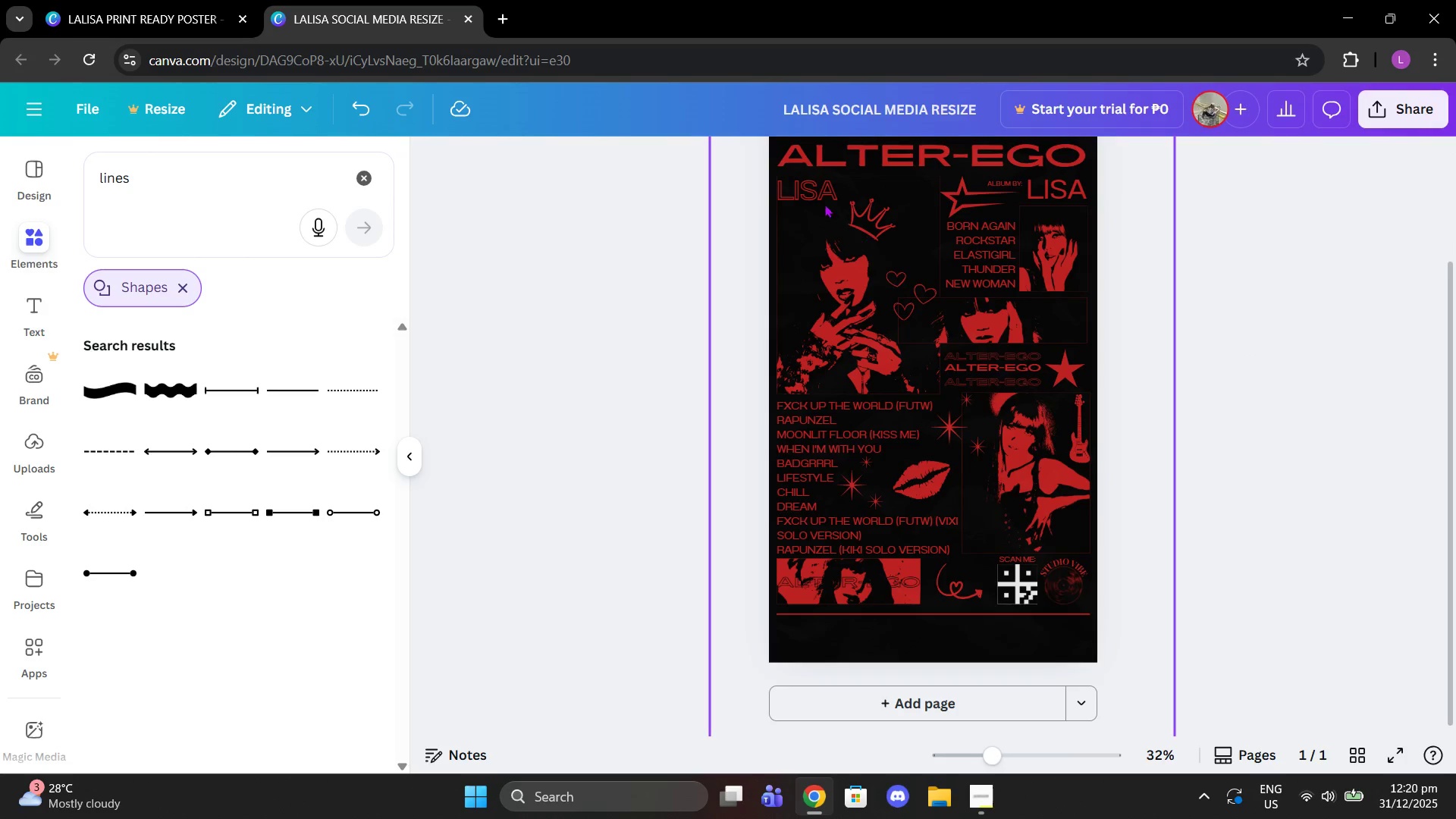 
left_click([785, 191])
 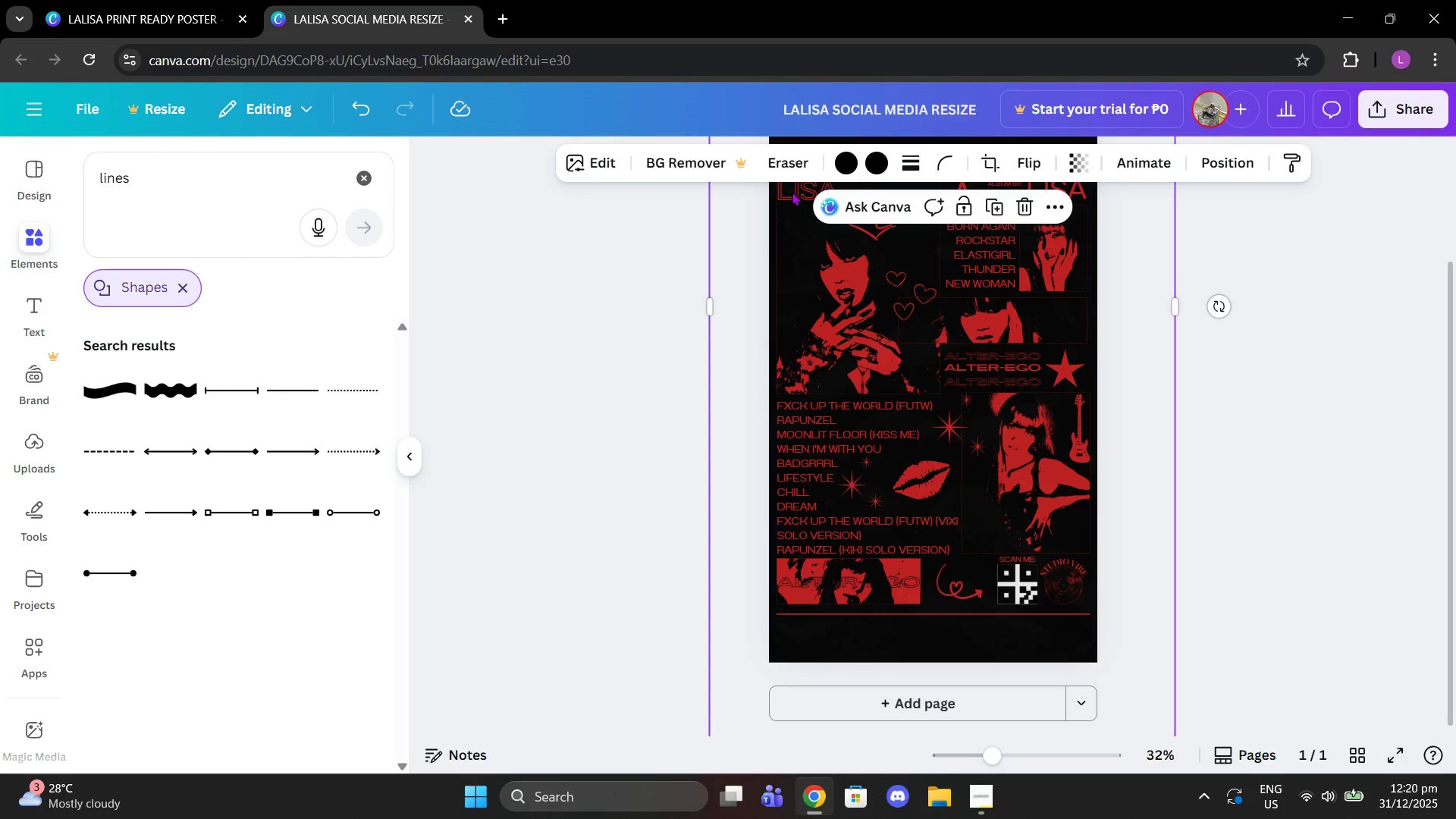 
double_click([792, 192])
 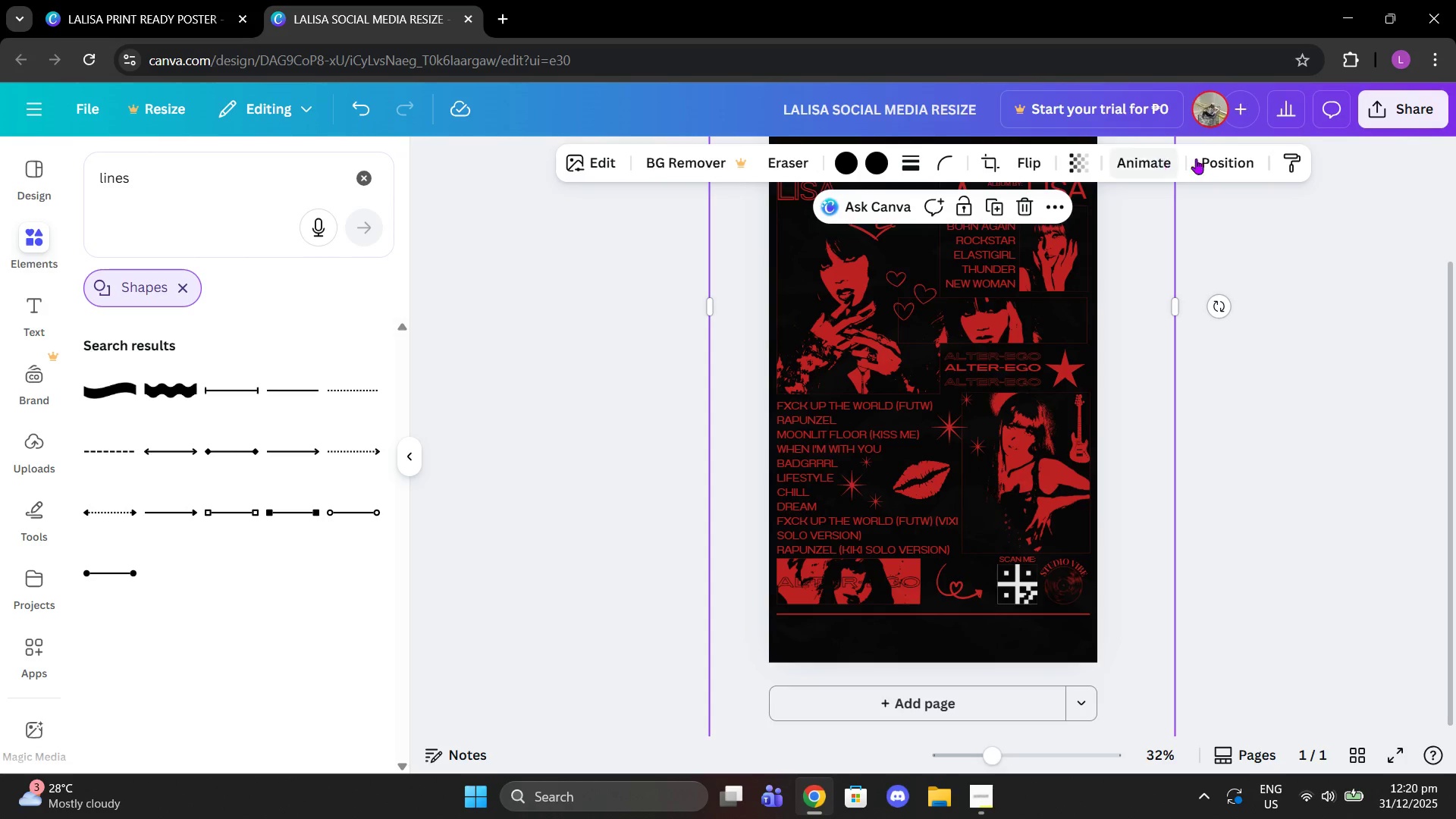 
left_click([1214, 158])
 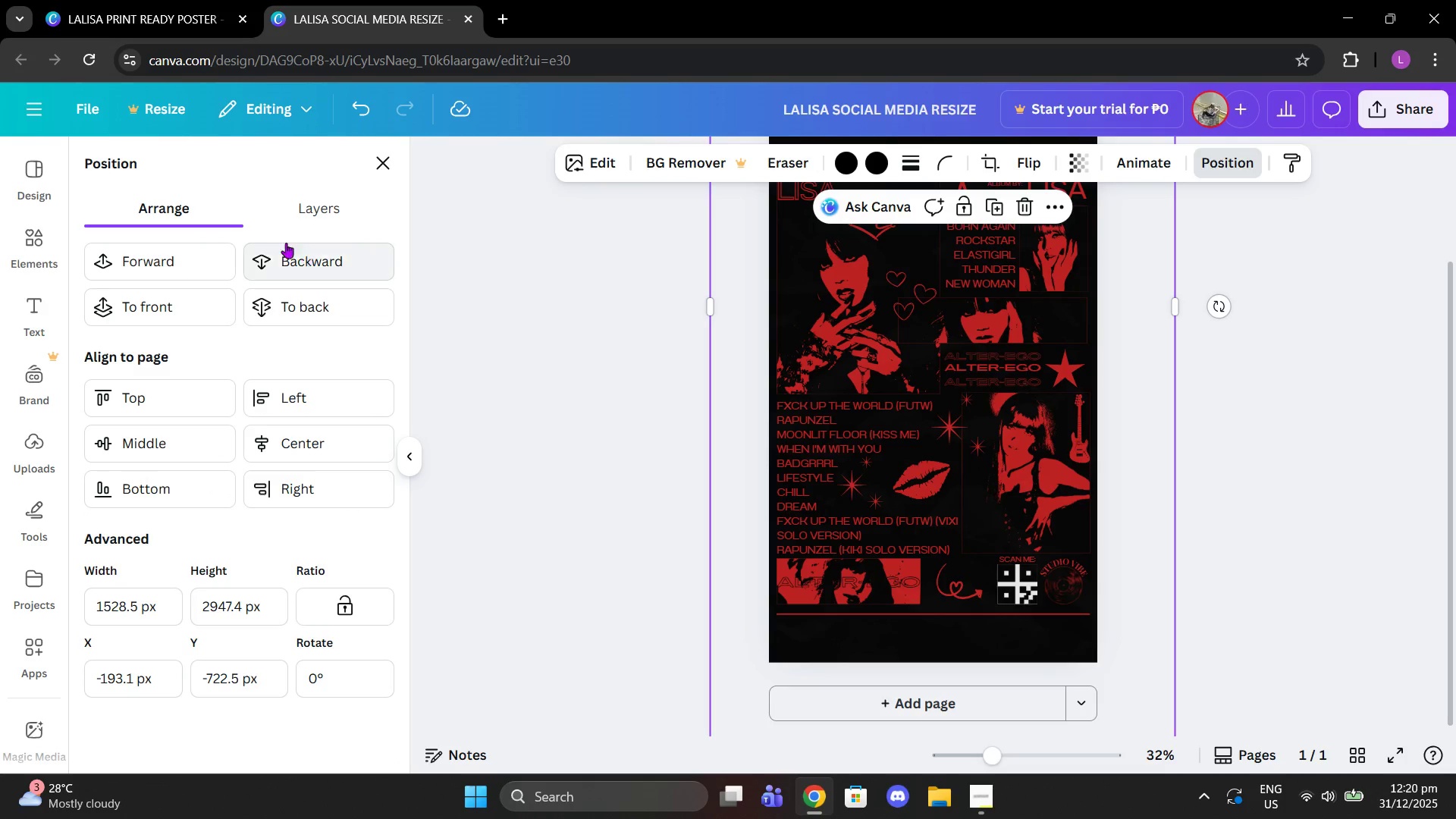 
left_click([289, 206])
 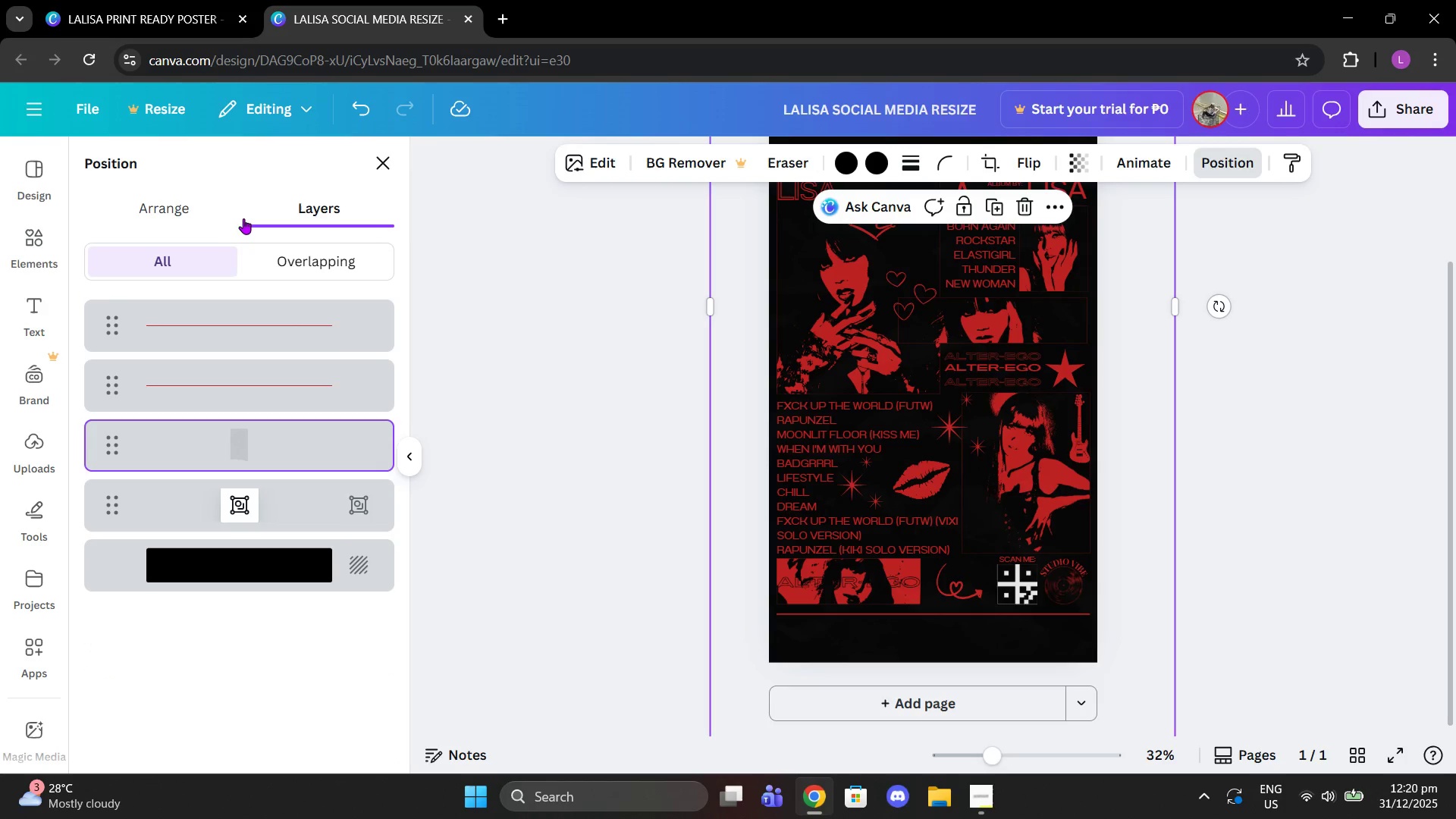 
left_click([158, 218])
 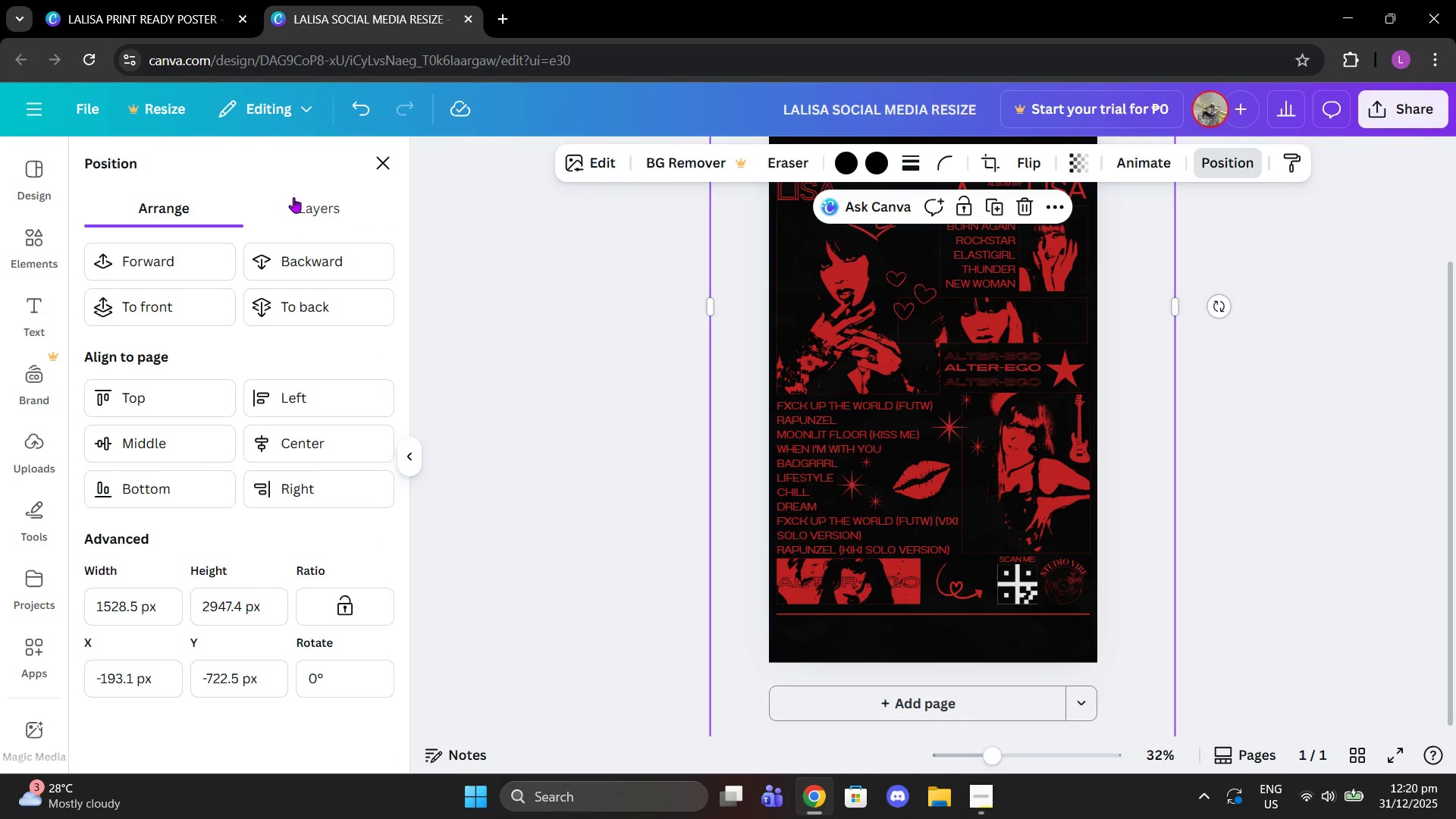 
left_click([295, 196])
 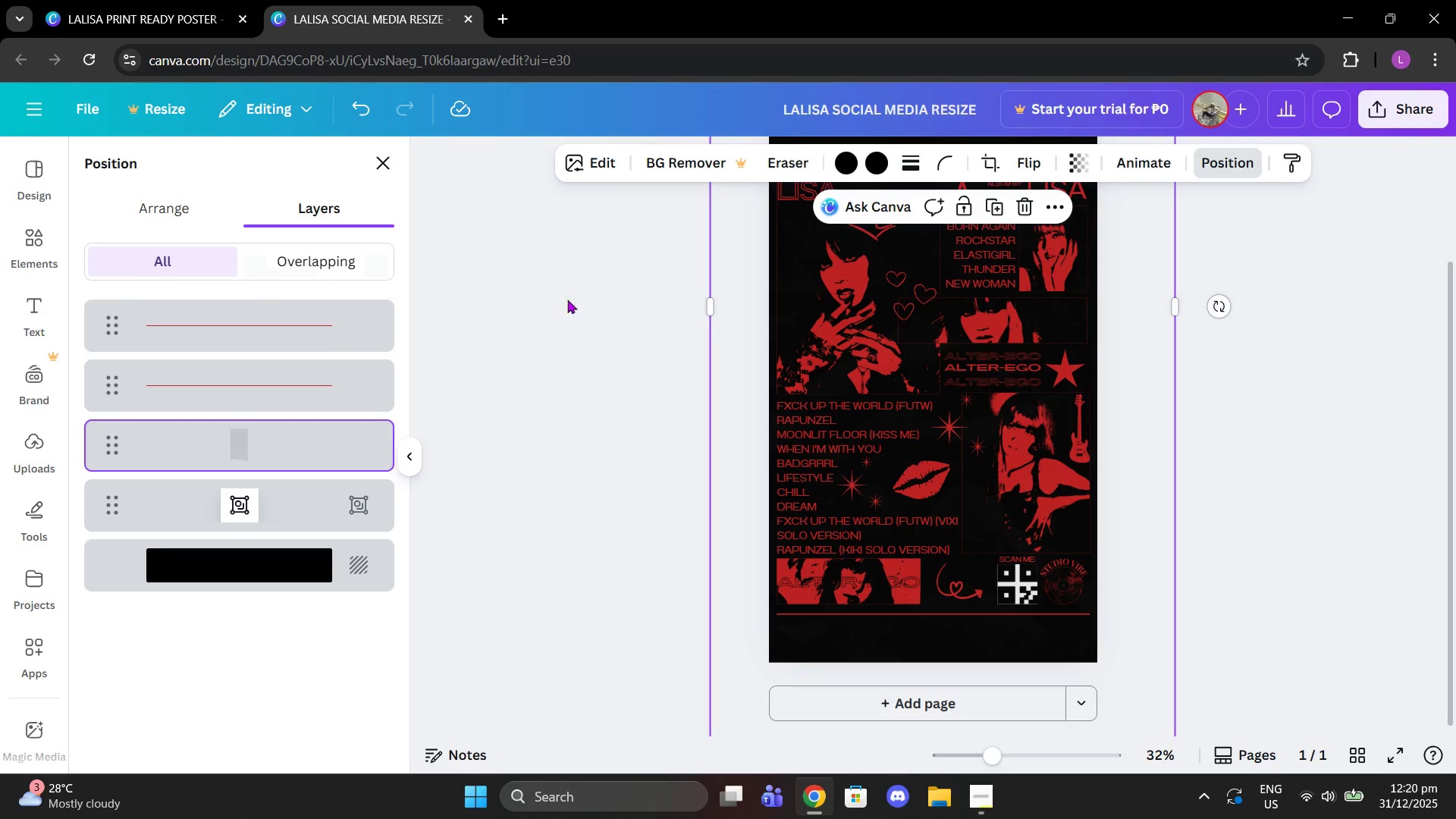 
scroll: coordinate [787, 402], scroll_direction: up, amount: 2.0
 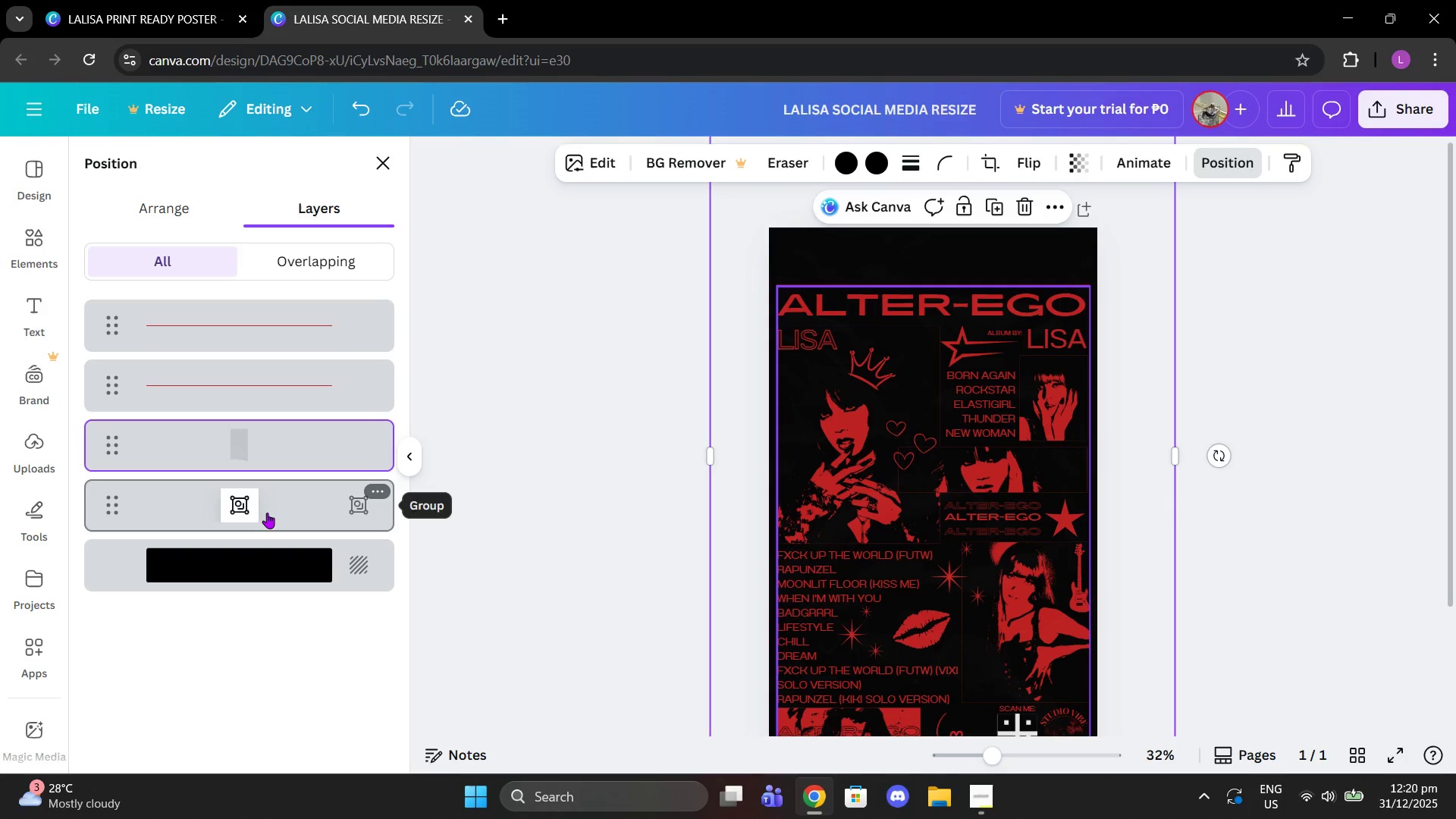 
left_click([369, 493])
 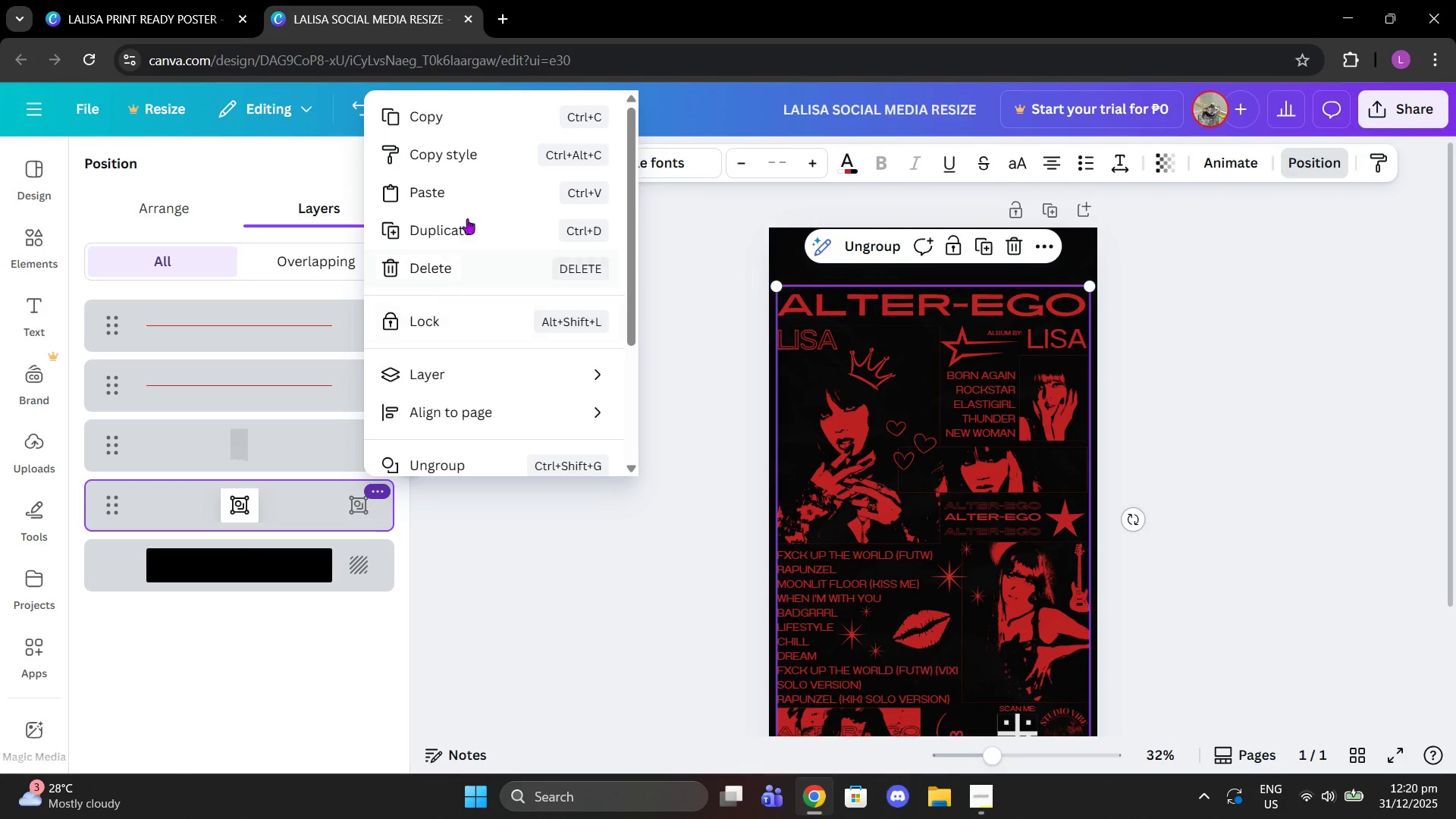 
scroll: coordinate [416, 435], scroll_direction: down, amount: 4.0
 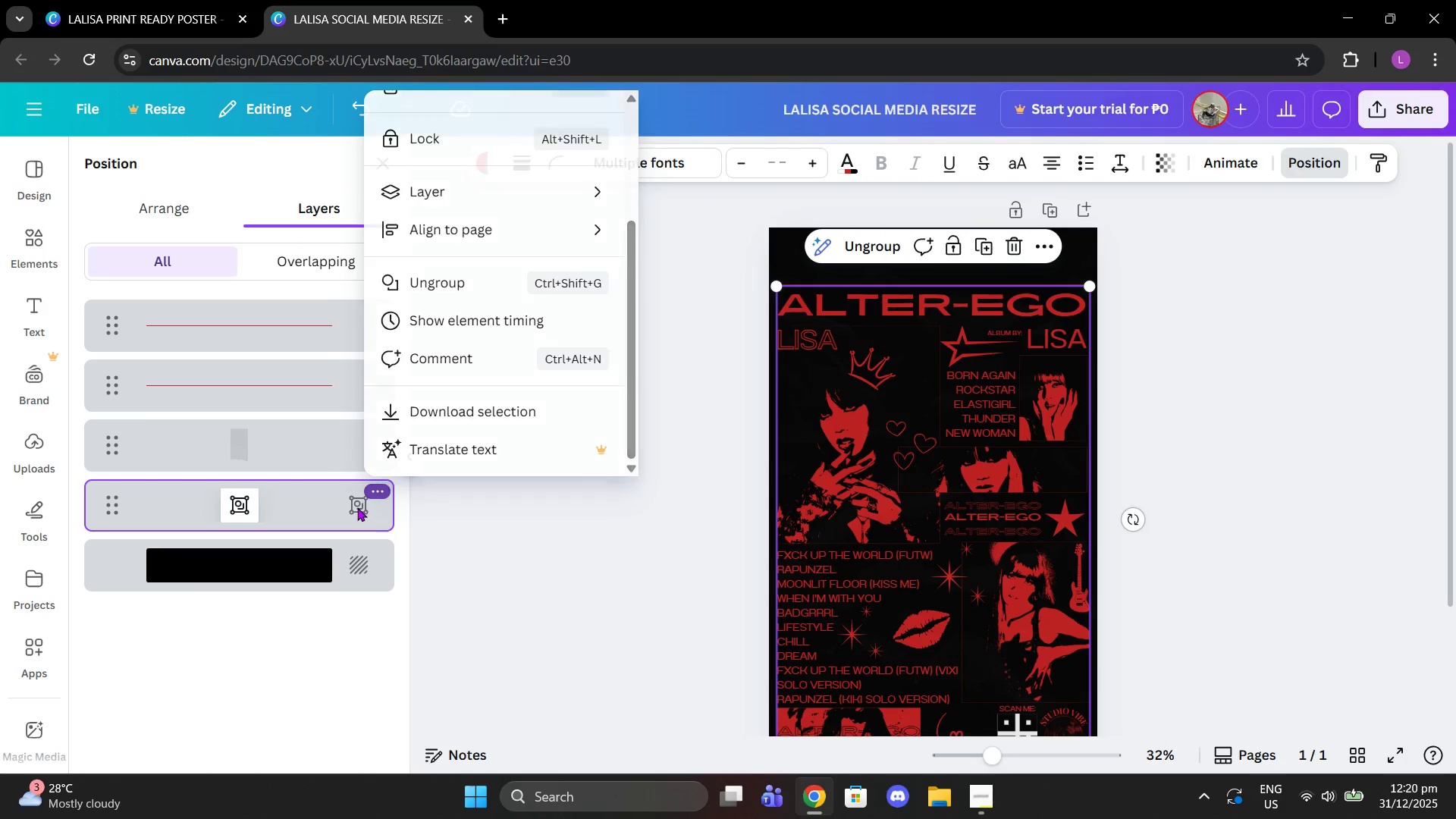 
left_click([357, 507])
 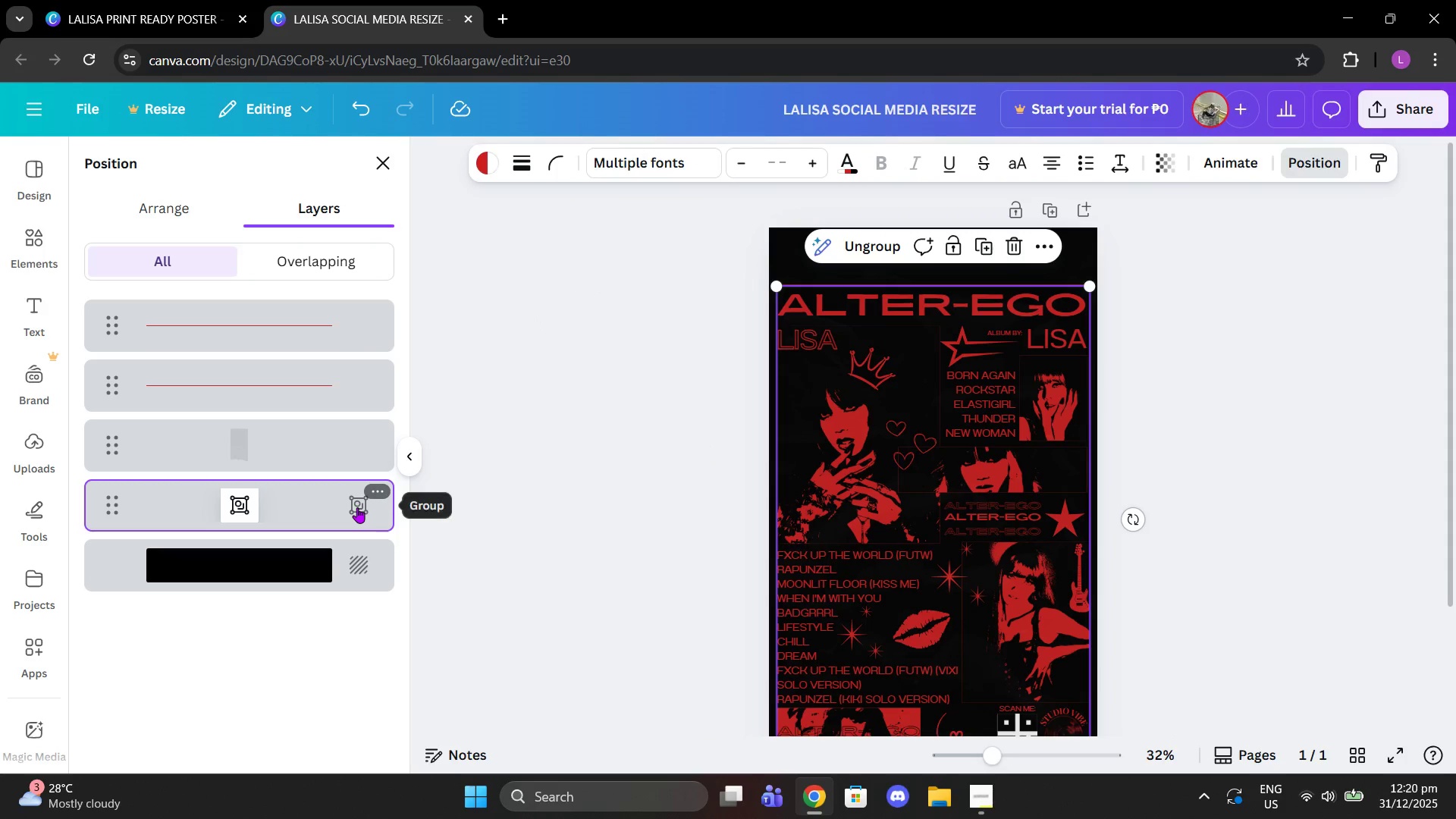 
left_click([357, 507])
 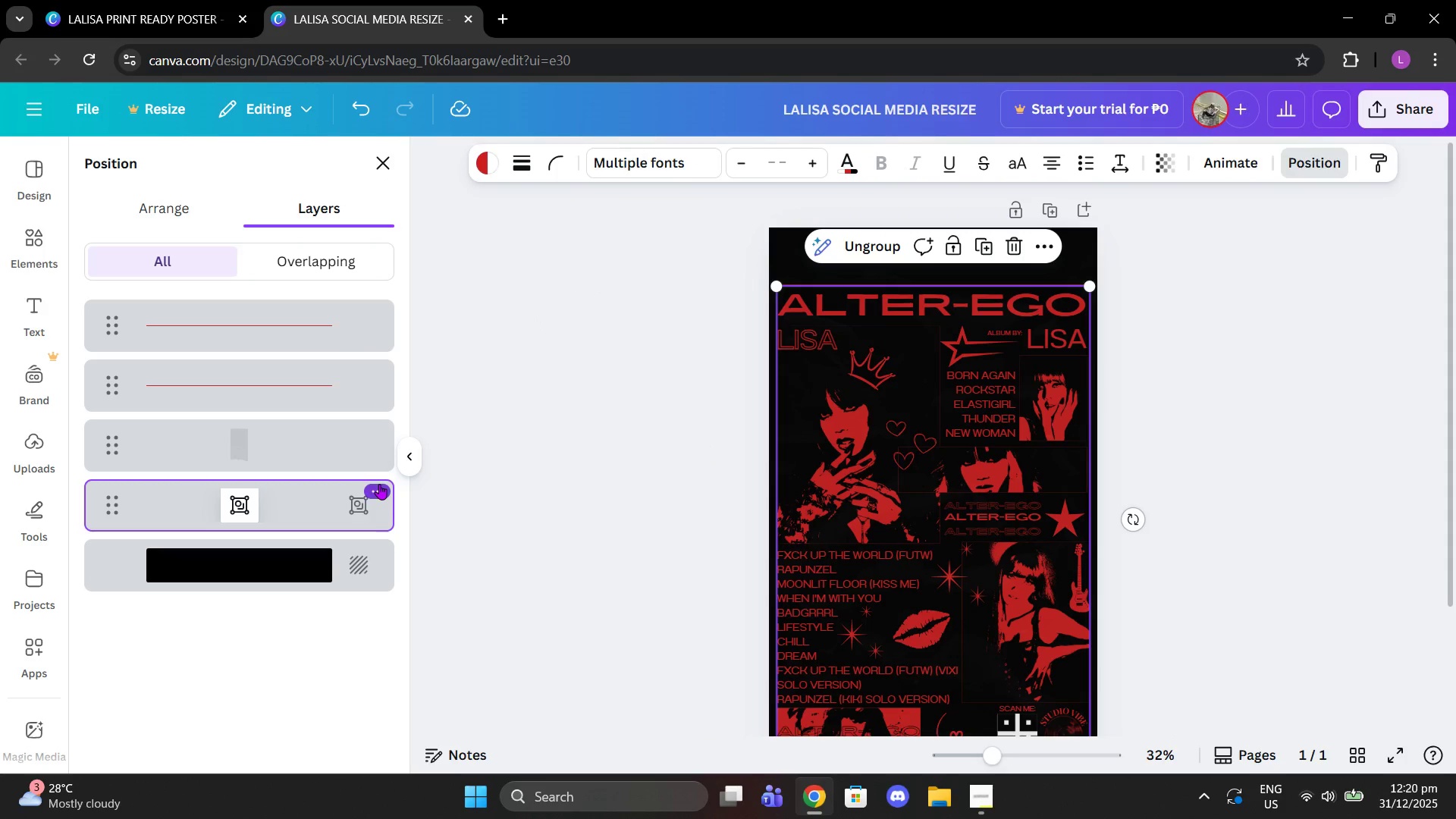 
left_click([379, 484])
 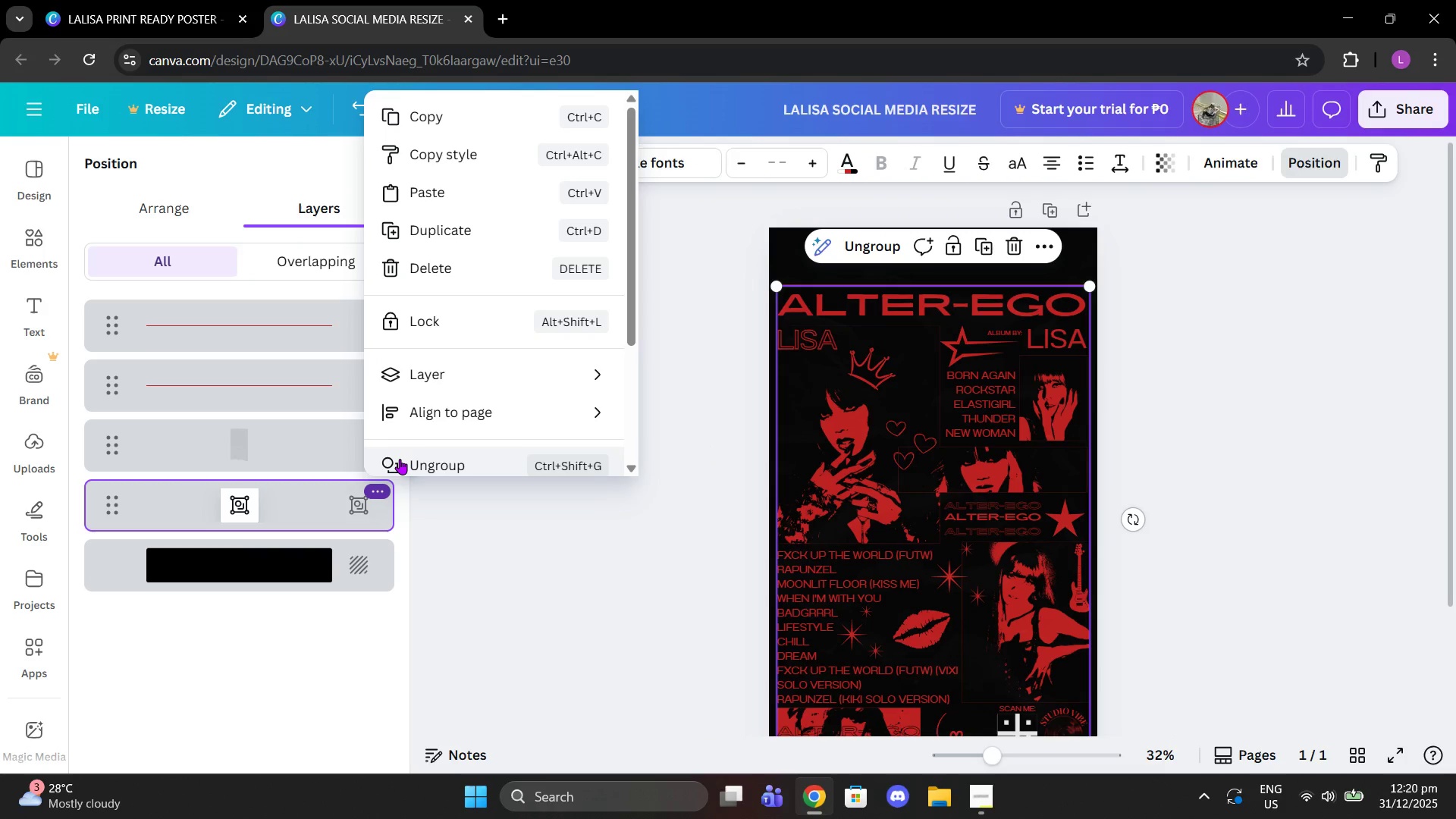 
left_click([400, 459])
 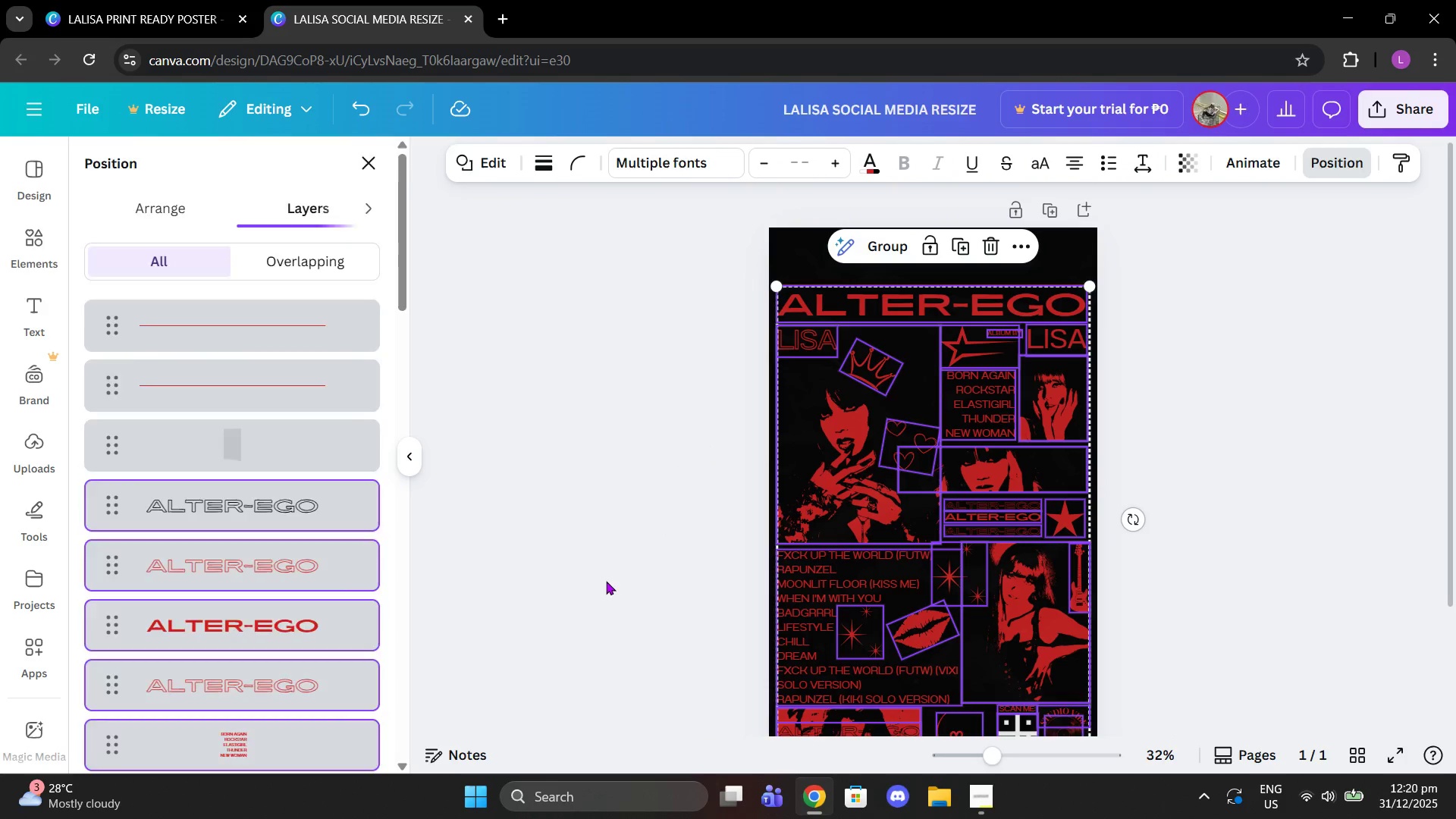 
double_click([606, 581])
 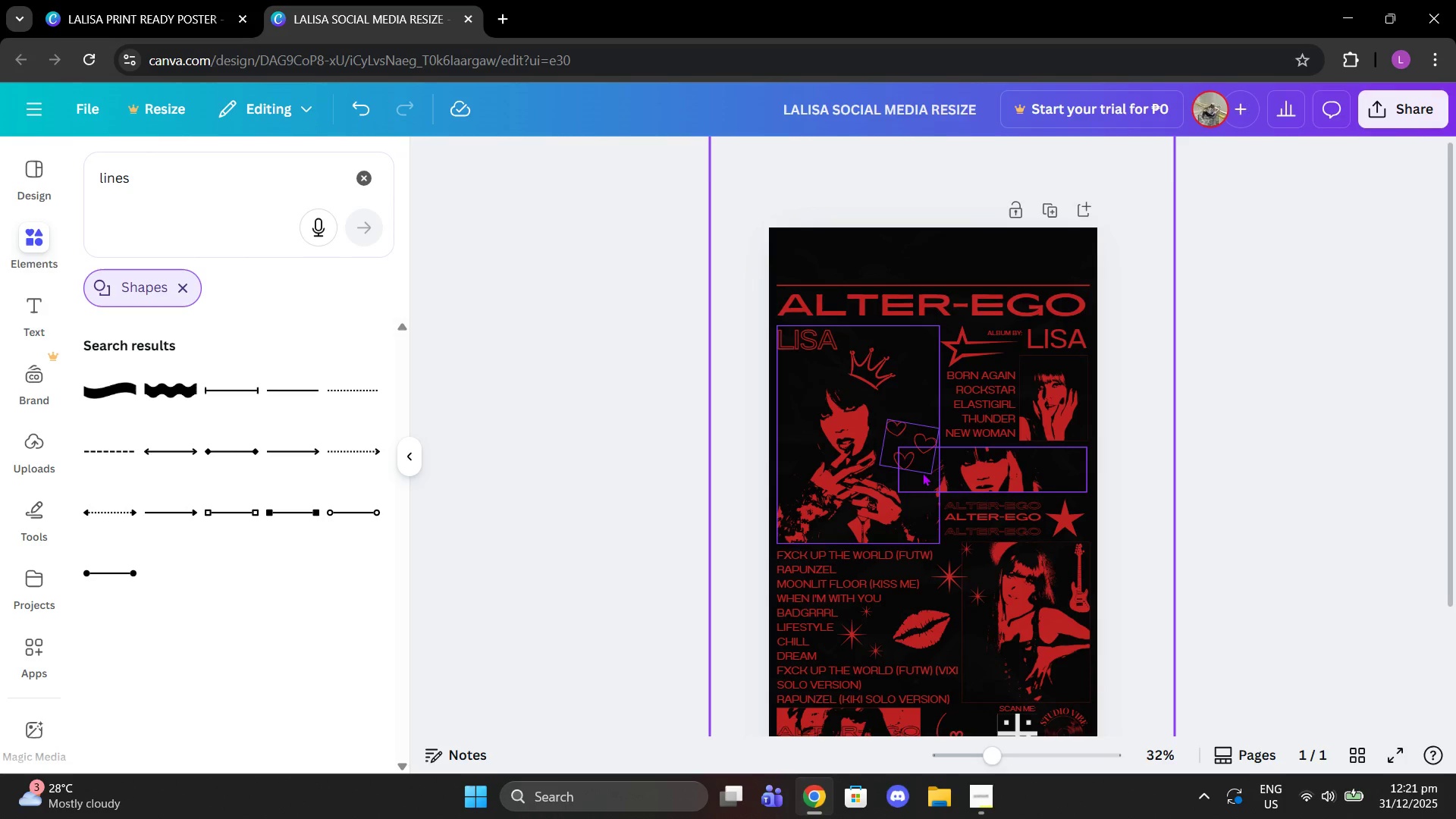 
left_click([922, 472])
 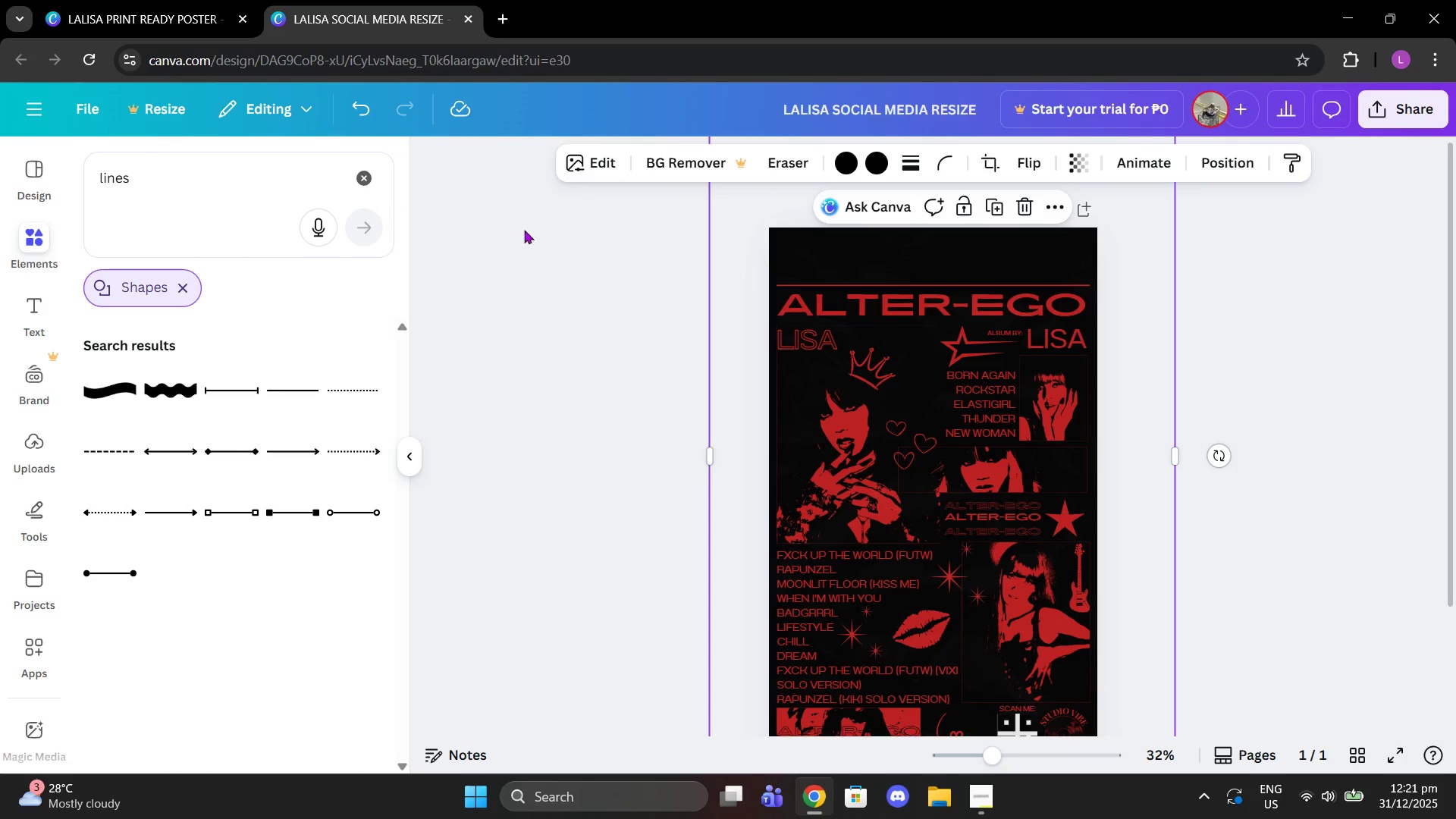 
left_click([610, 246])
 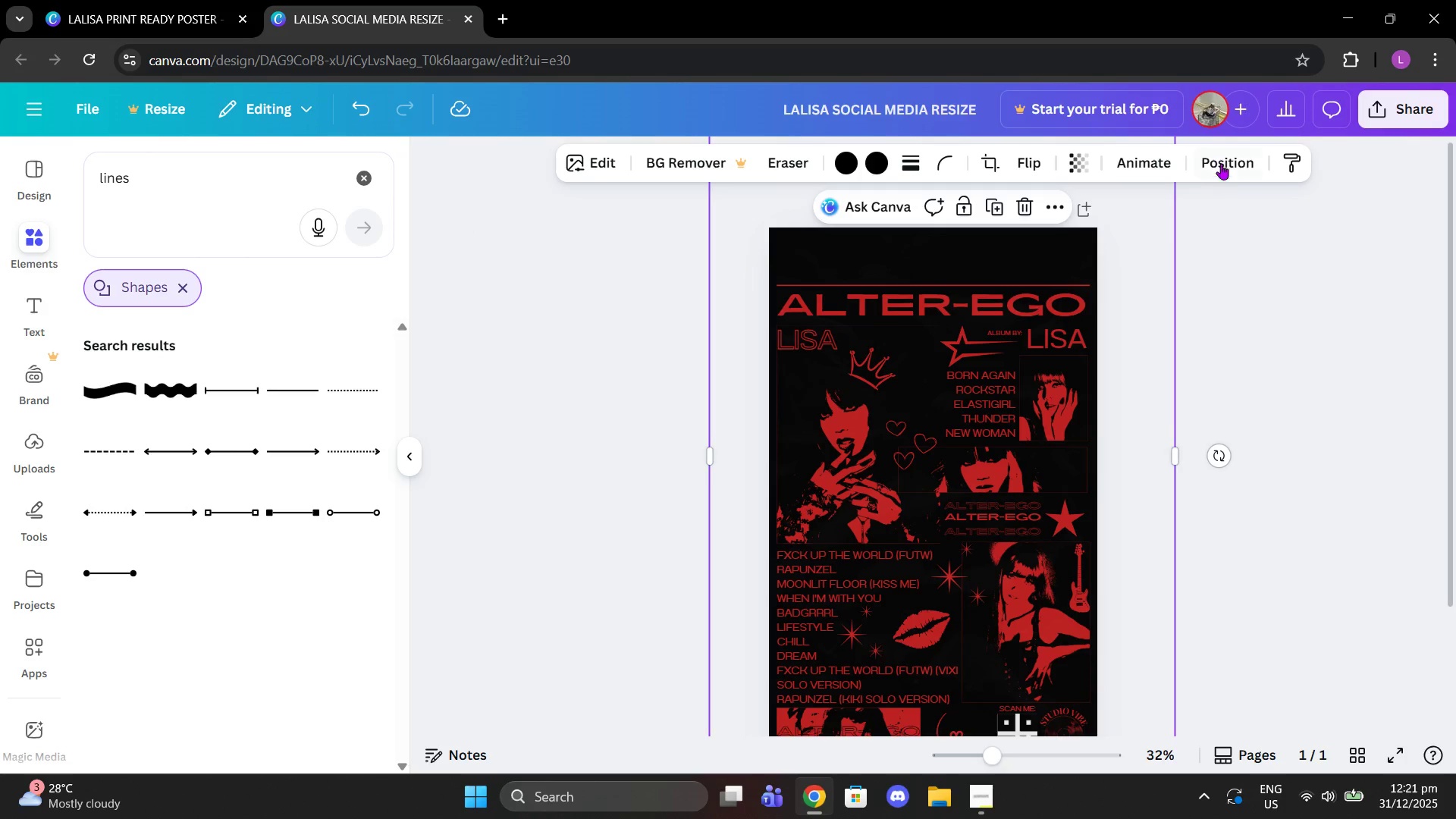 
left_click([1227, 152])
 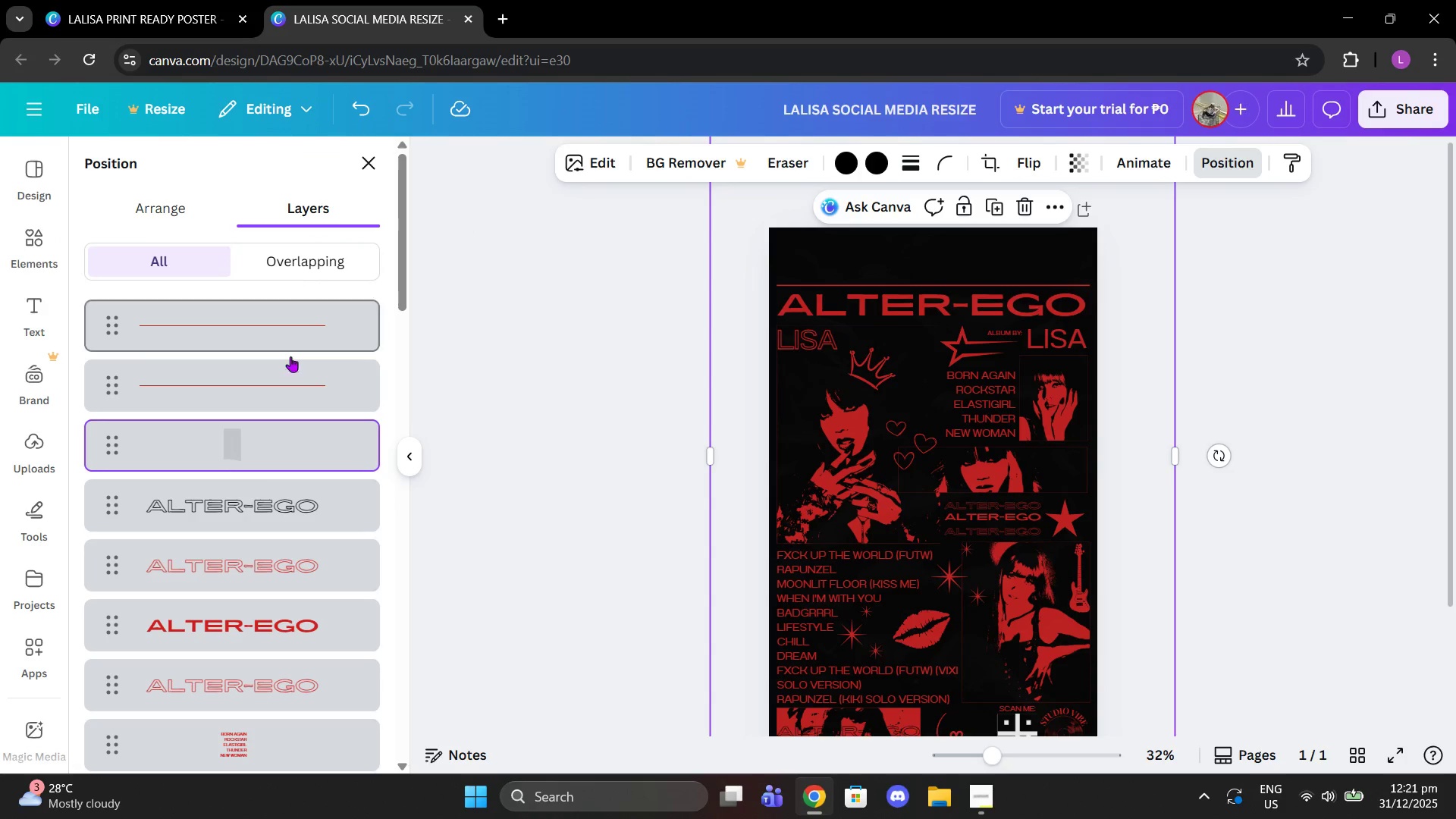 
scroll: coordinate [256, 492], scroll_direction: down, amount: 5.0
 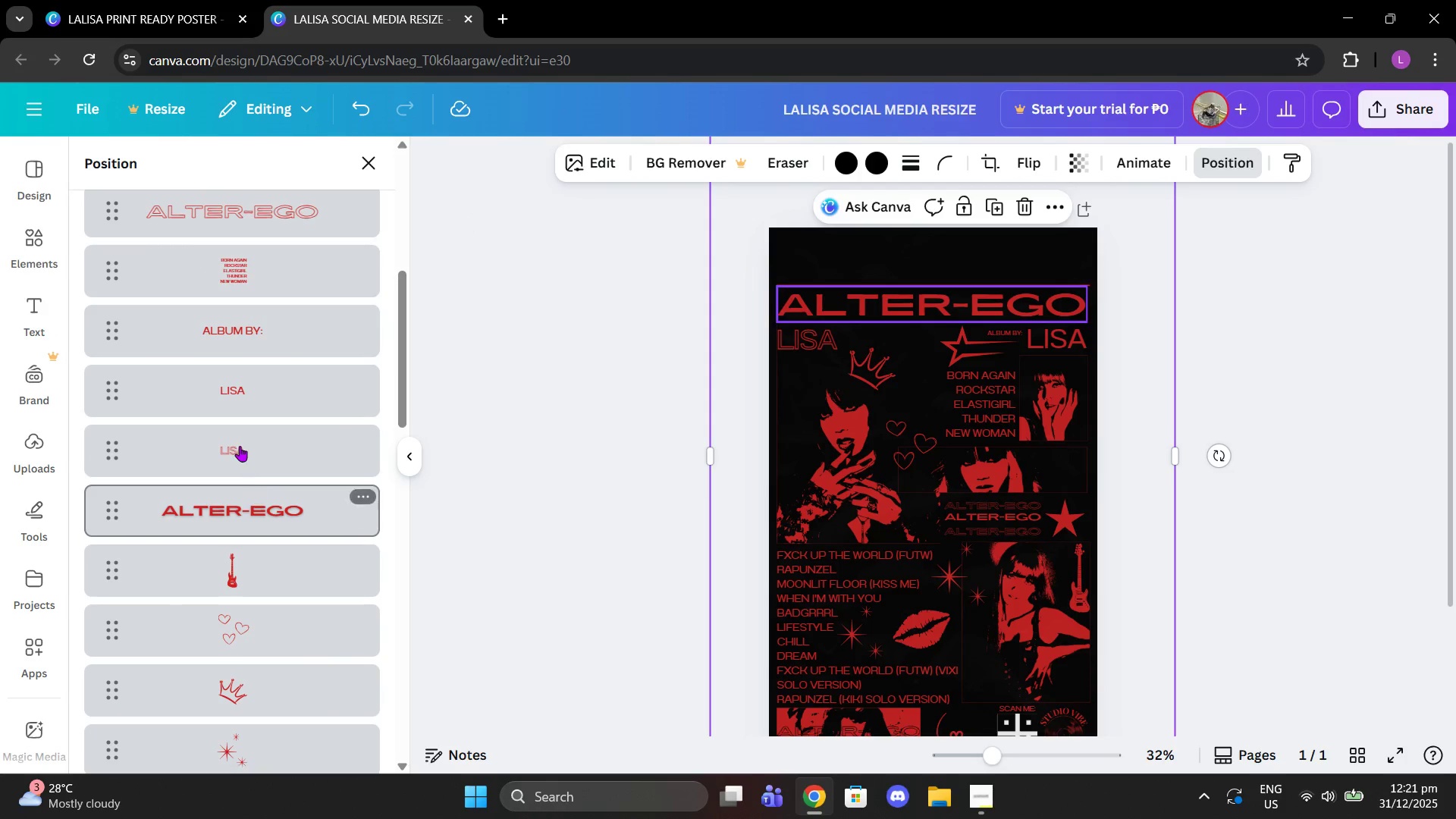 
left_click([240, 445])
 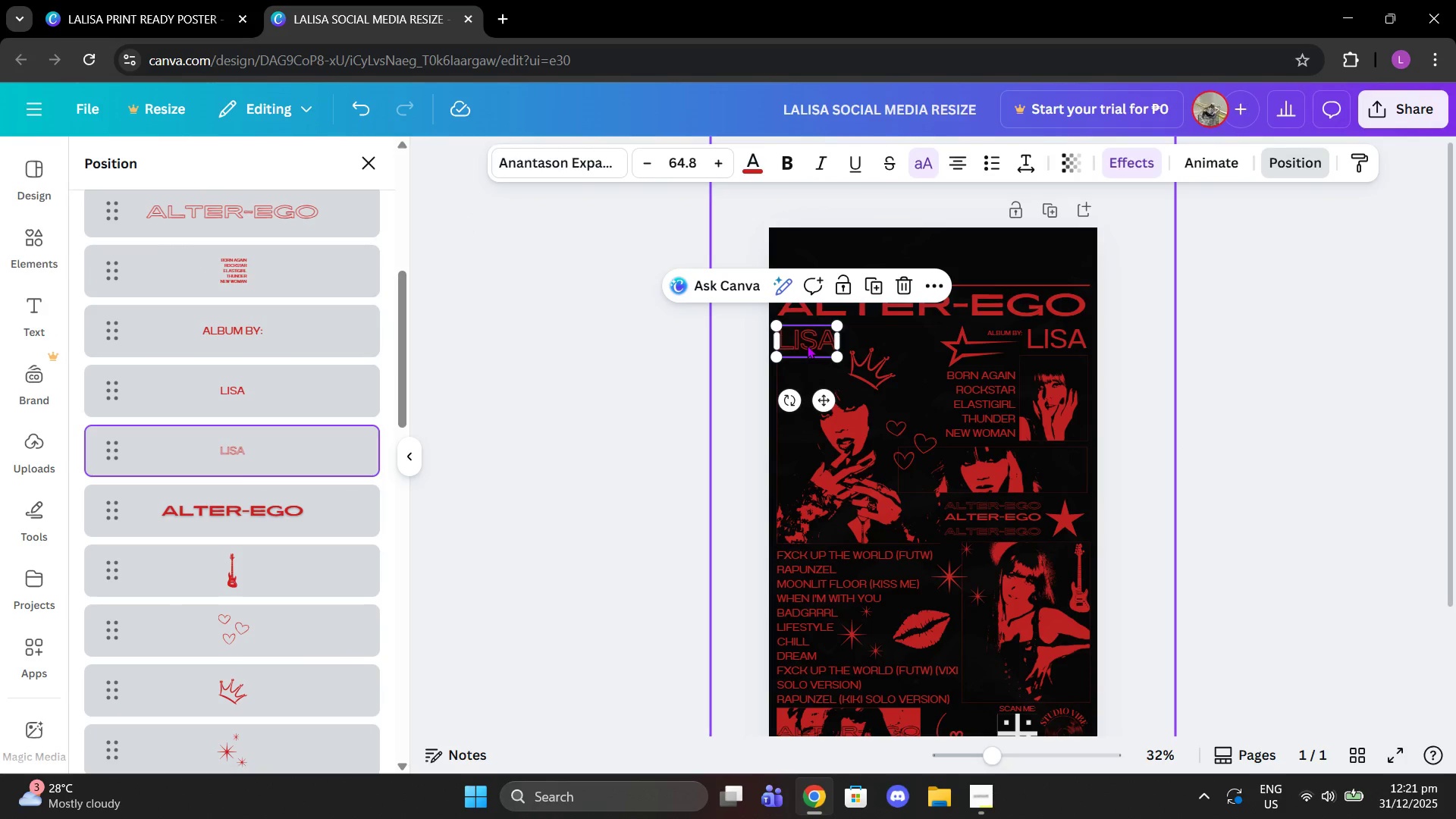 
left_click([796, 343])
 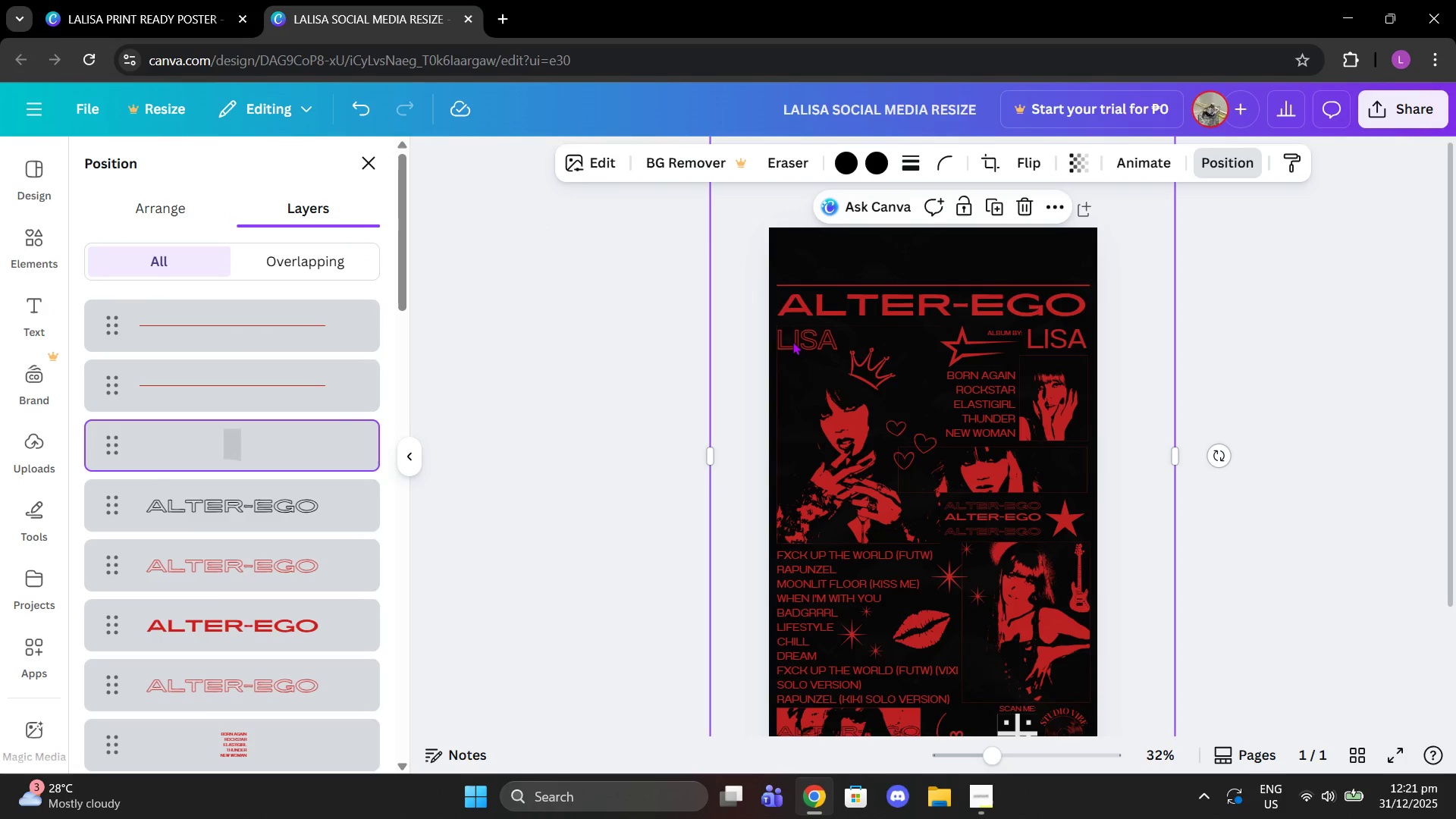 
left_click([792, 341])
 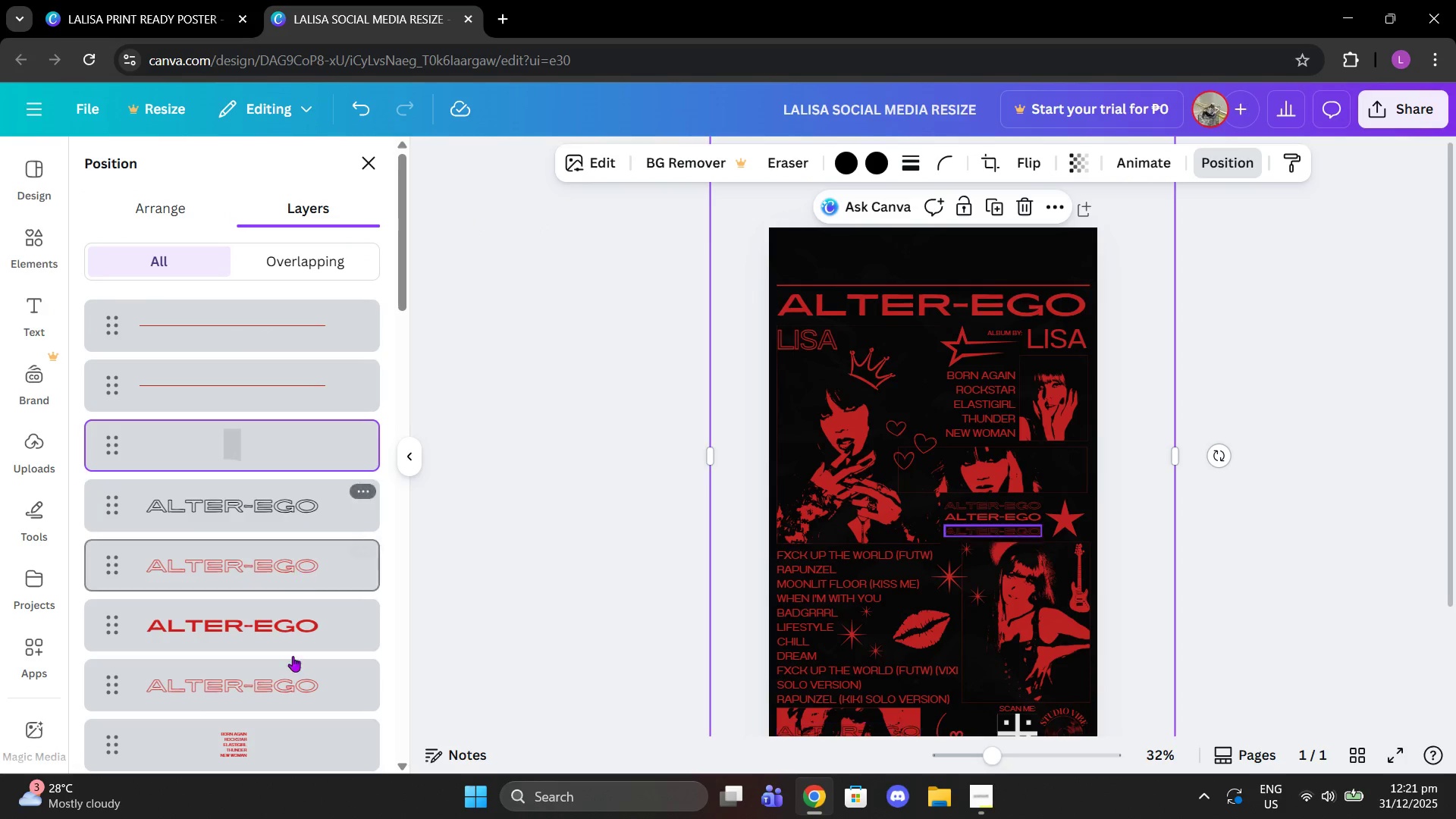 
scroll: coordinate [288, 686], scroll_direction: down, amount: 2.0
 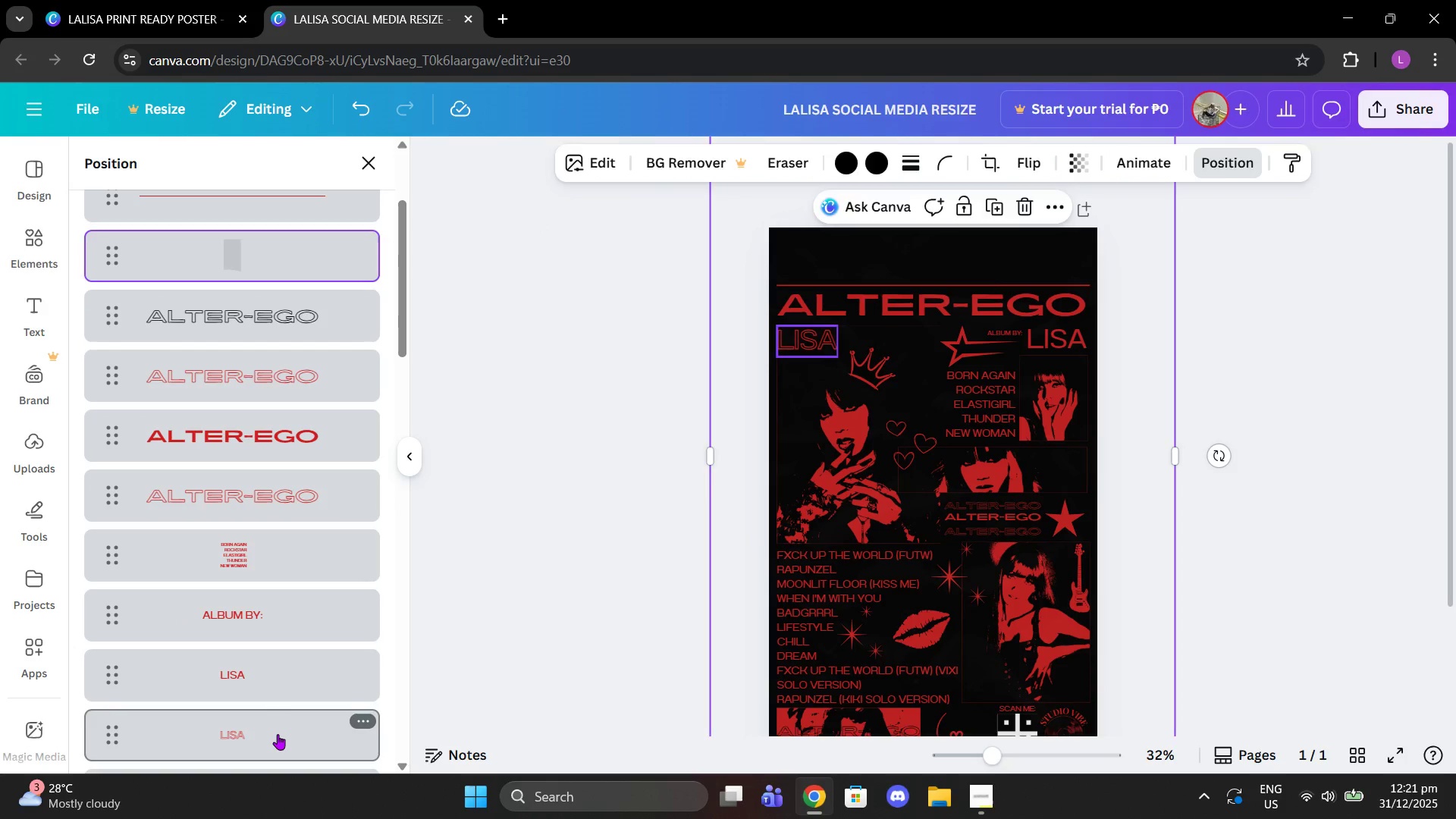 
double_click([278, 734])
 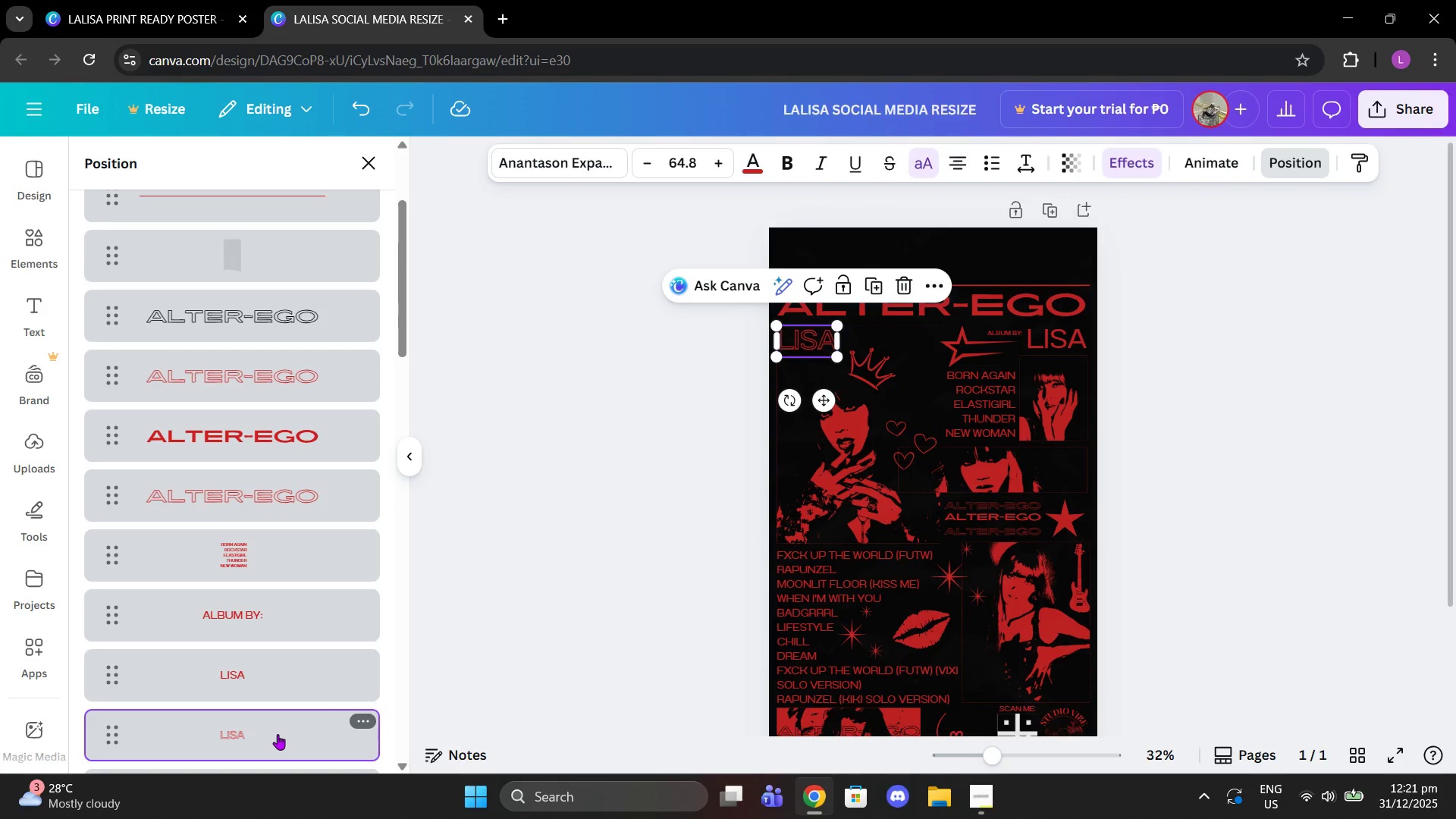 
type(LAla)
 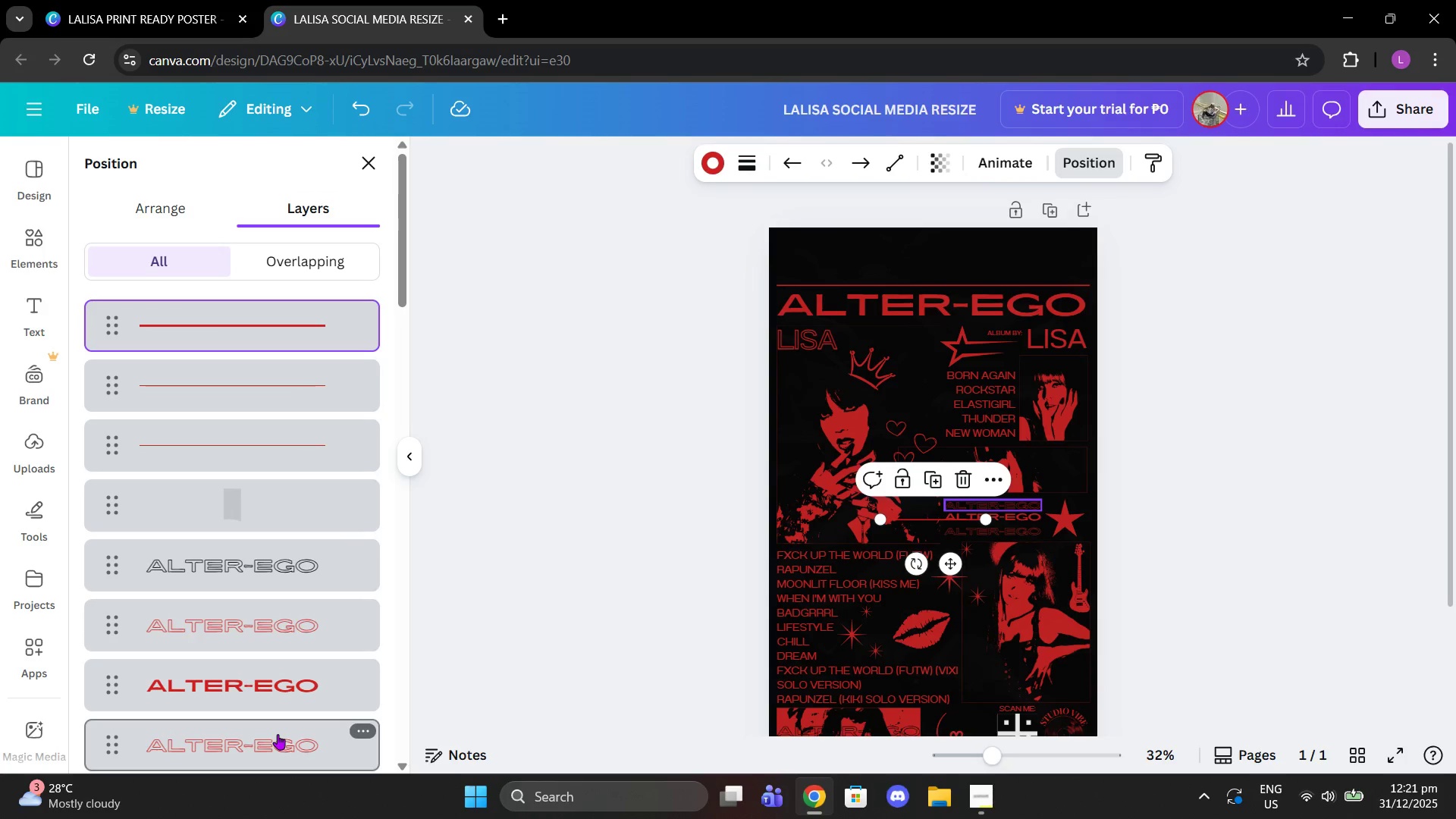 
key(Control+Z)
 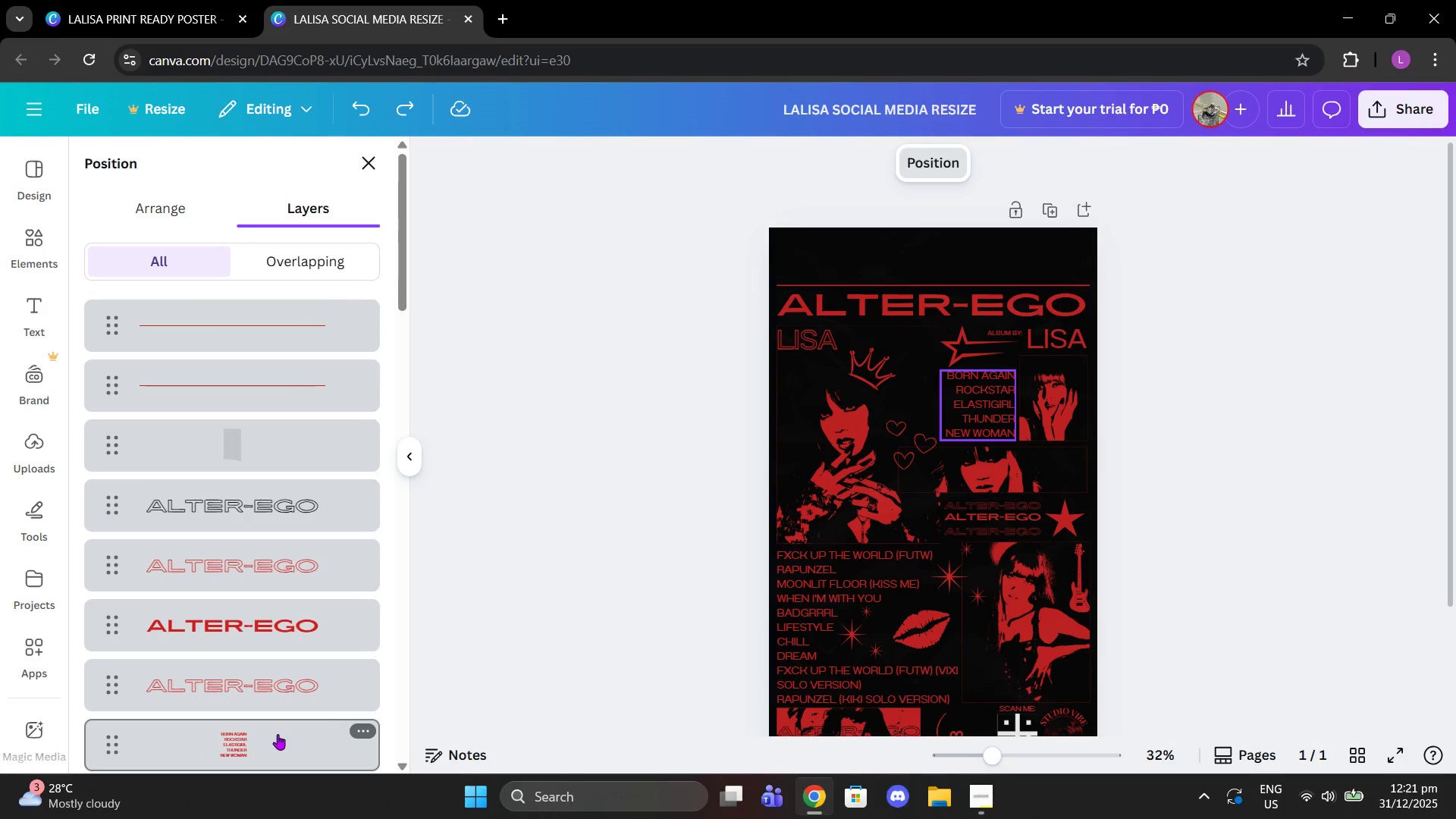 
key(Control+Z)
 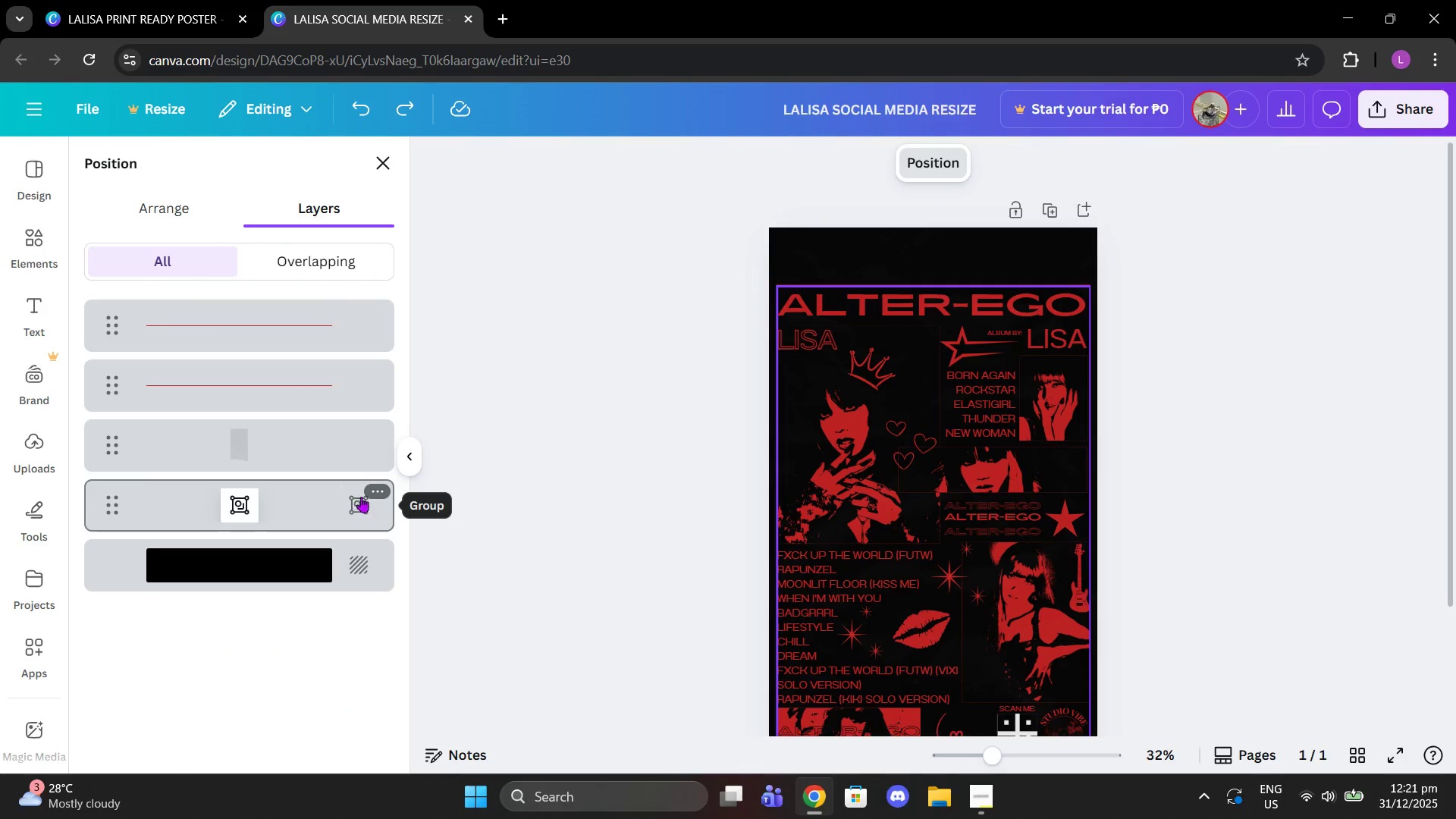 
left_click([367, 490])
 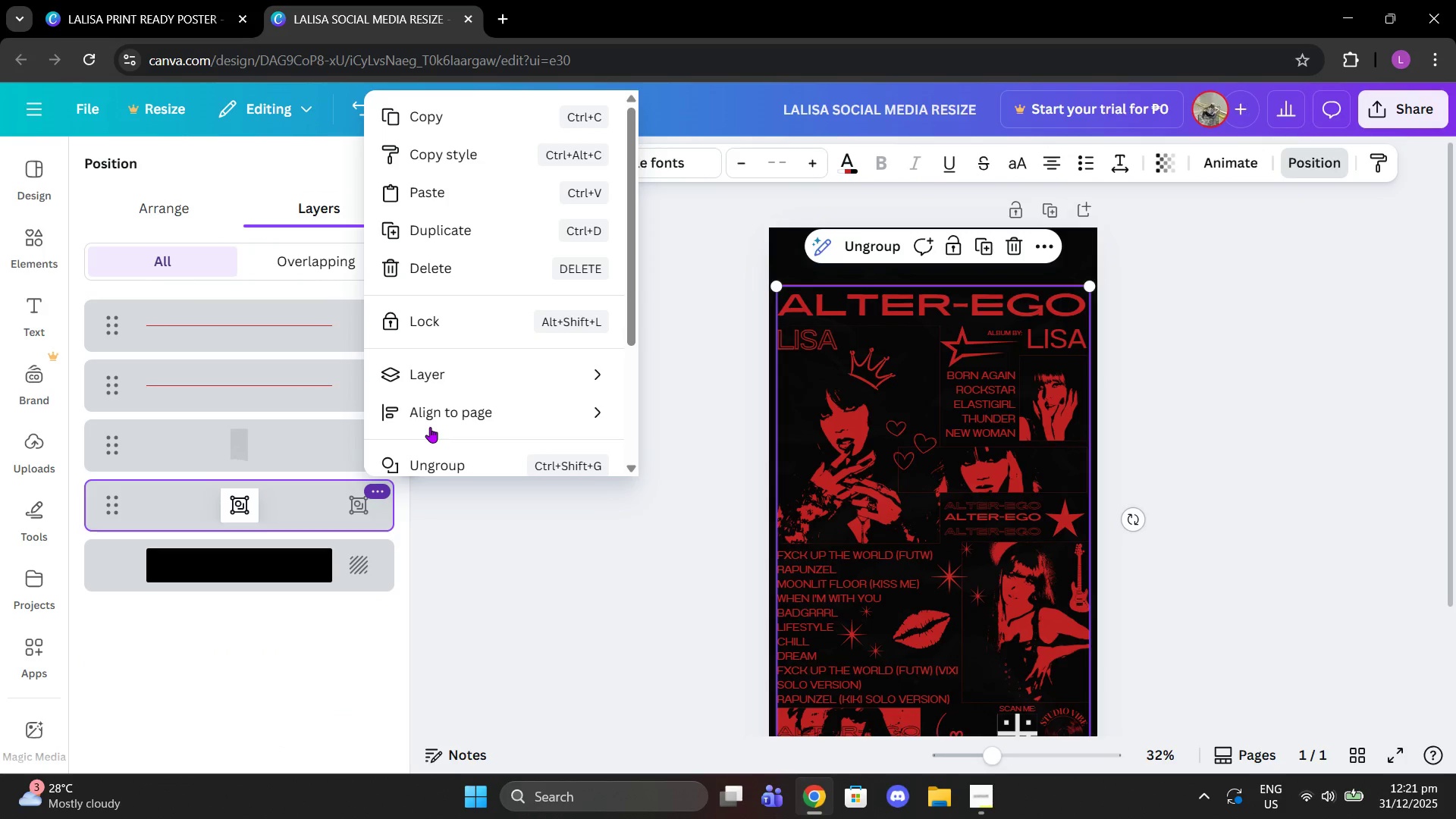 
scroll: coordinate [430, 427], scroll_direction: down, amount: 2.0
 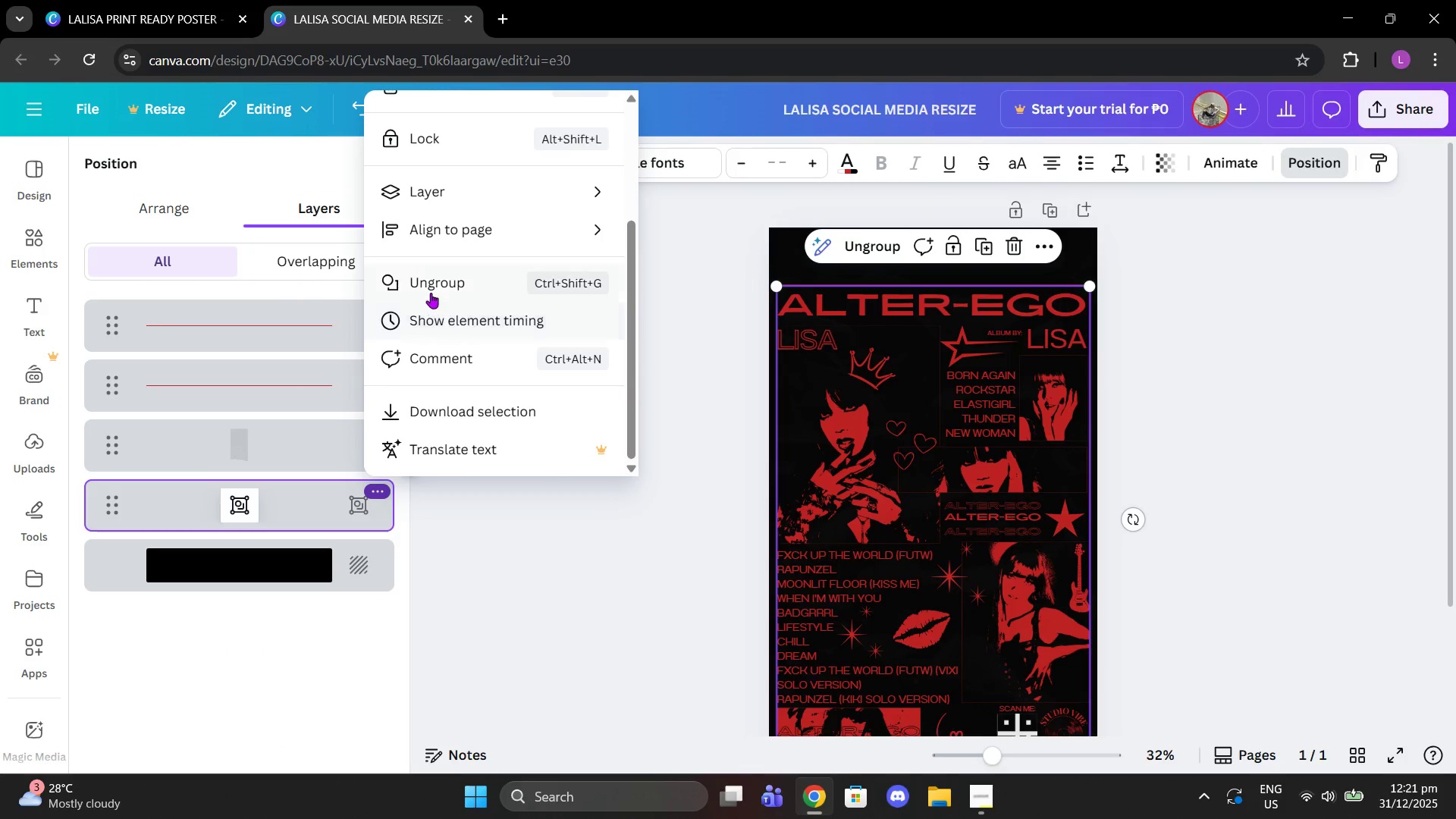 
left_click([431, 293])
 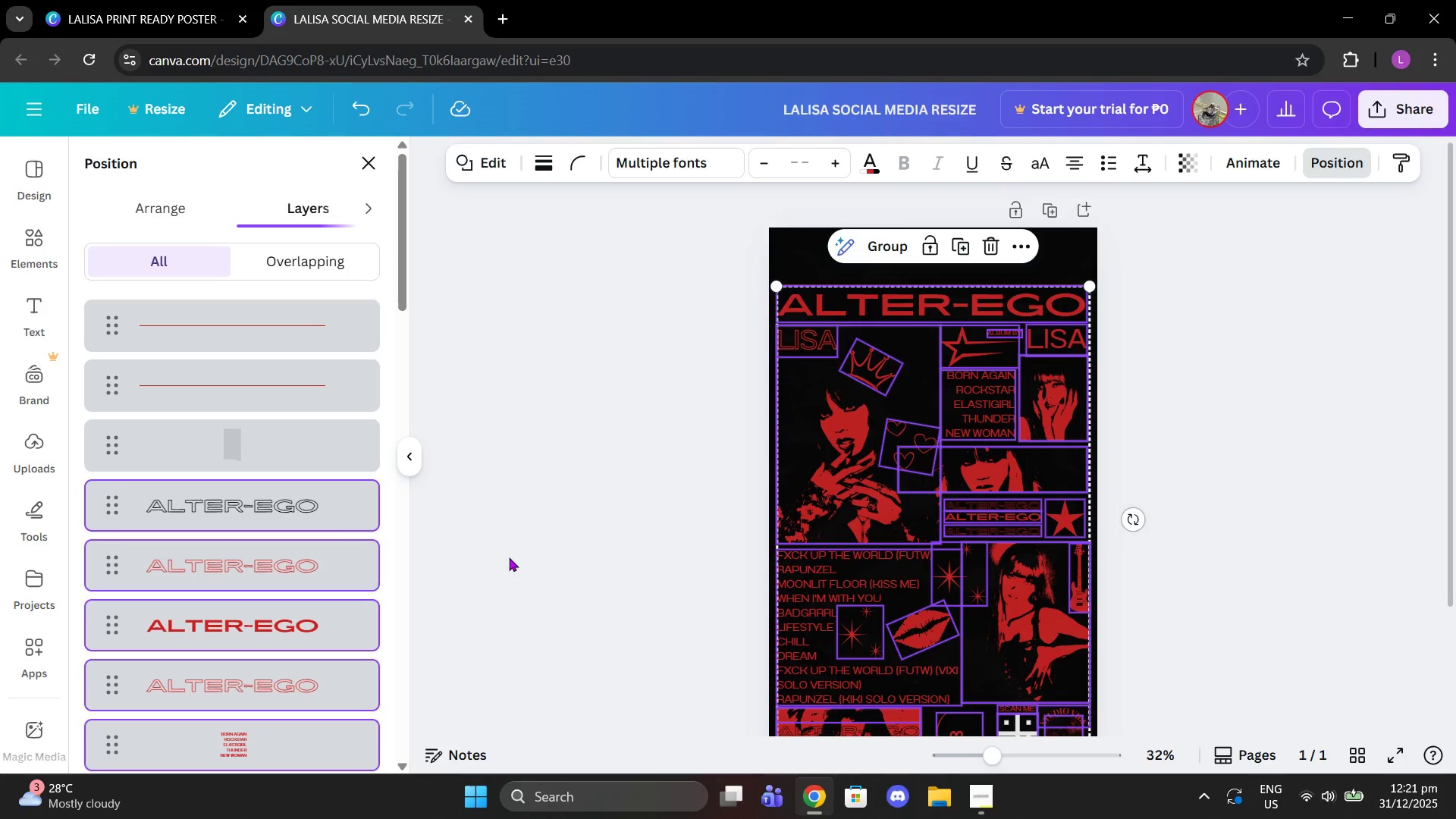 
left_click([505, 570])
 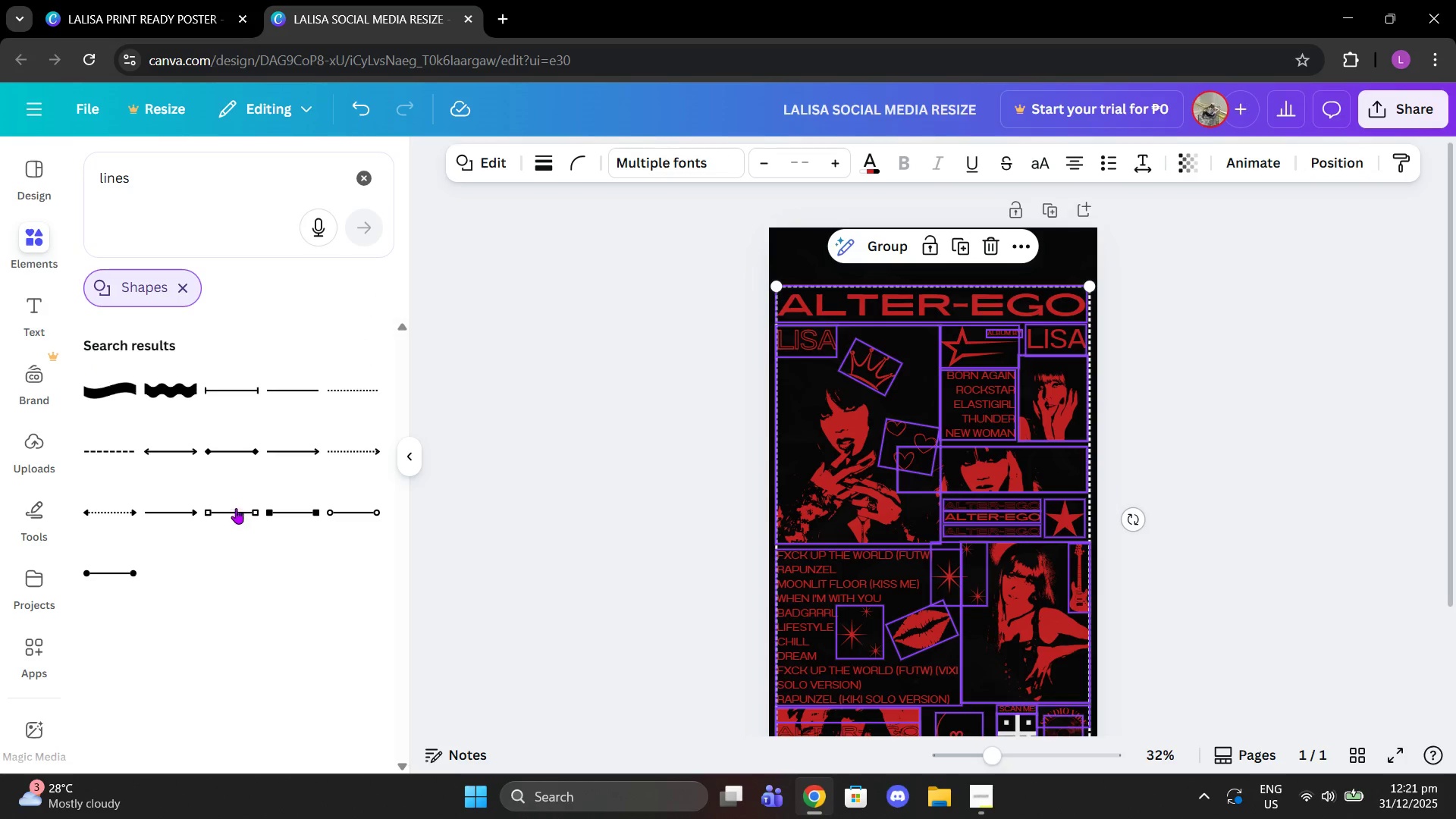 
scroll: coordinate [236, 510], scroll_direction: down, amount: 1.0
 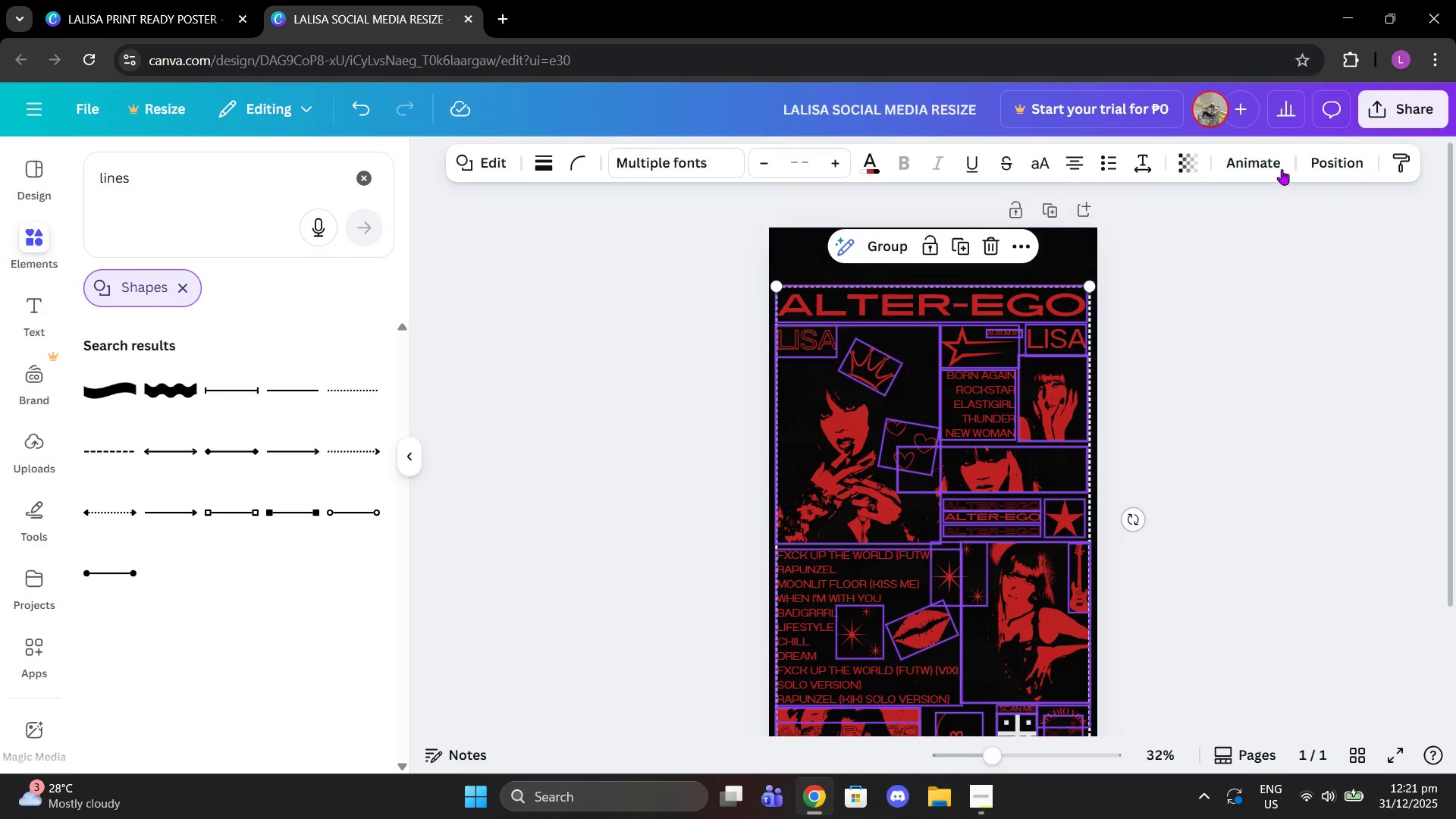 
left_click([1333, 162])
 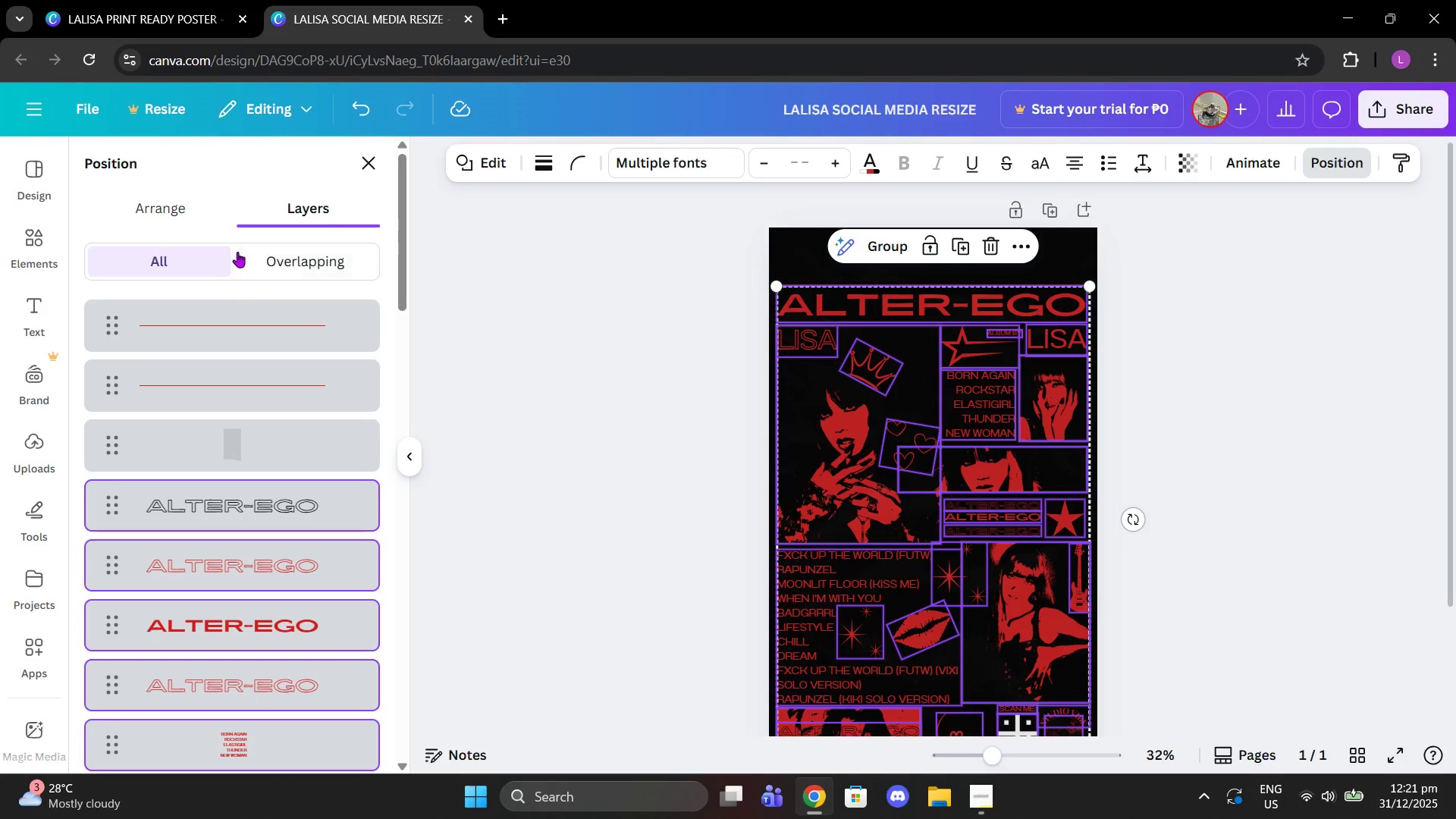 
scroll: coordinate [312, 482], scroll_direction: down, amount: 6.0
 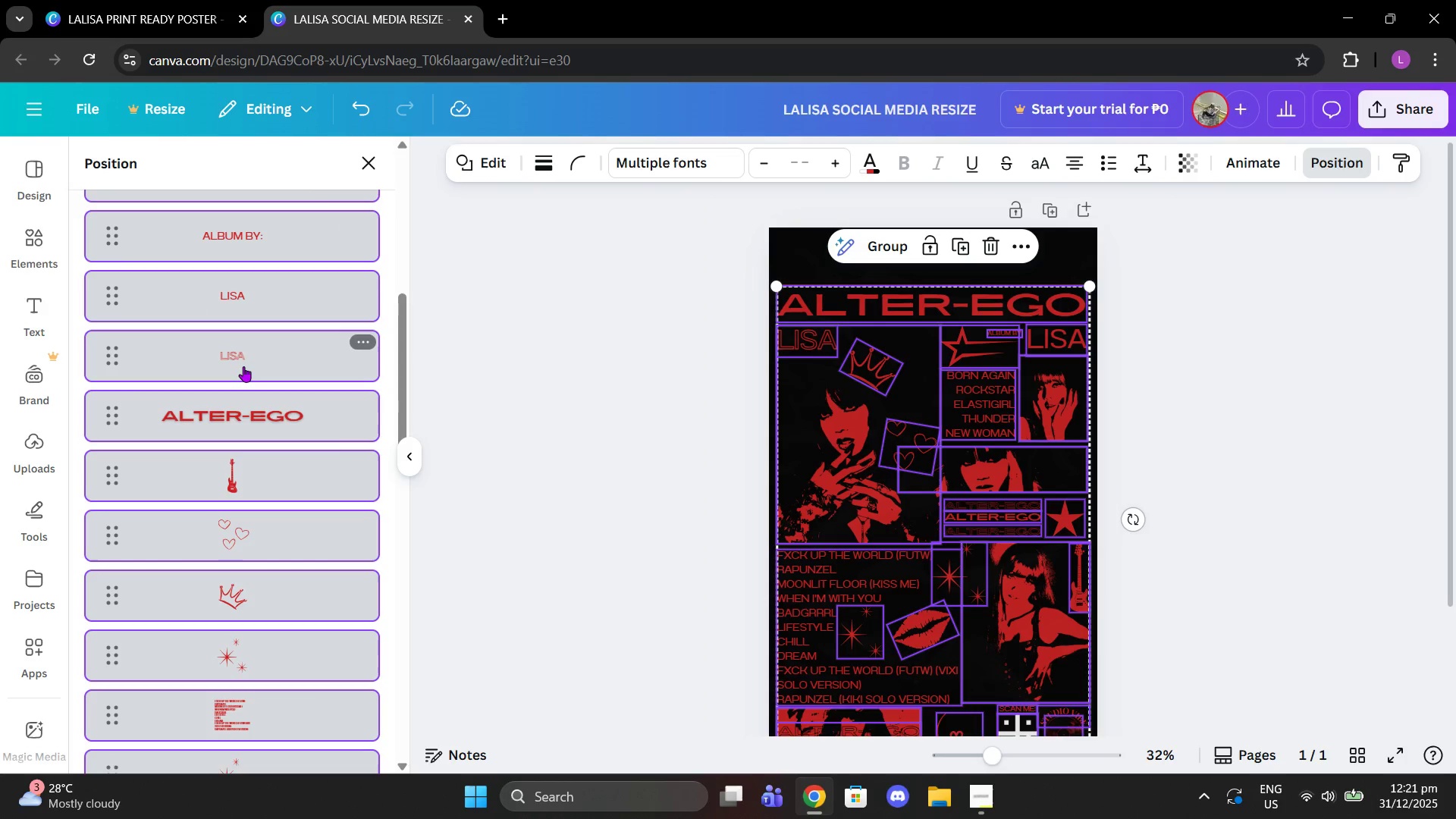 
left_click([243, 366])
 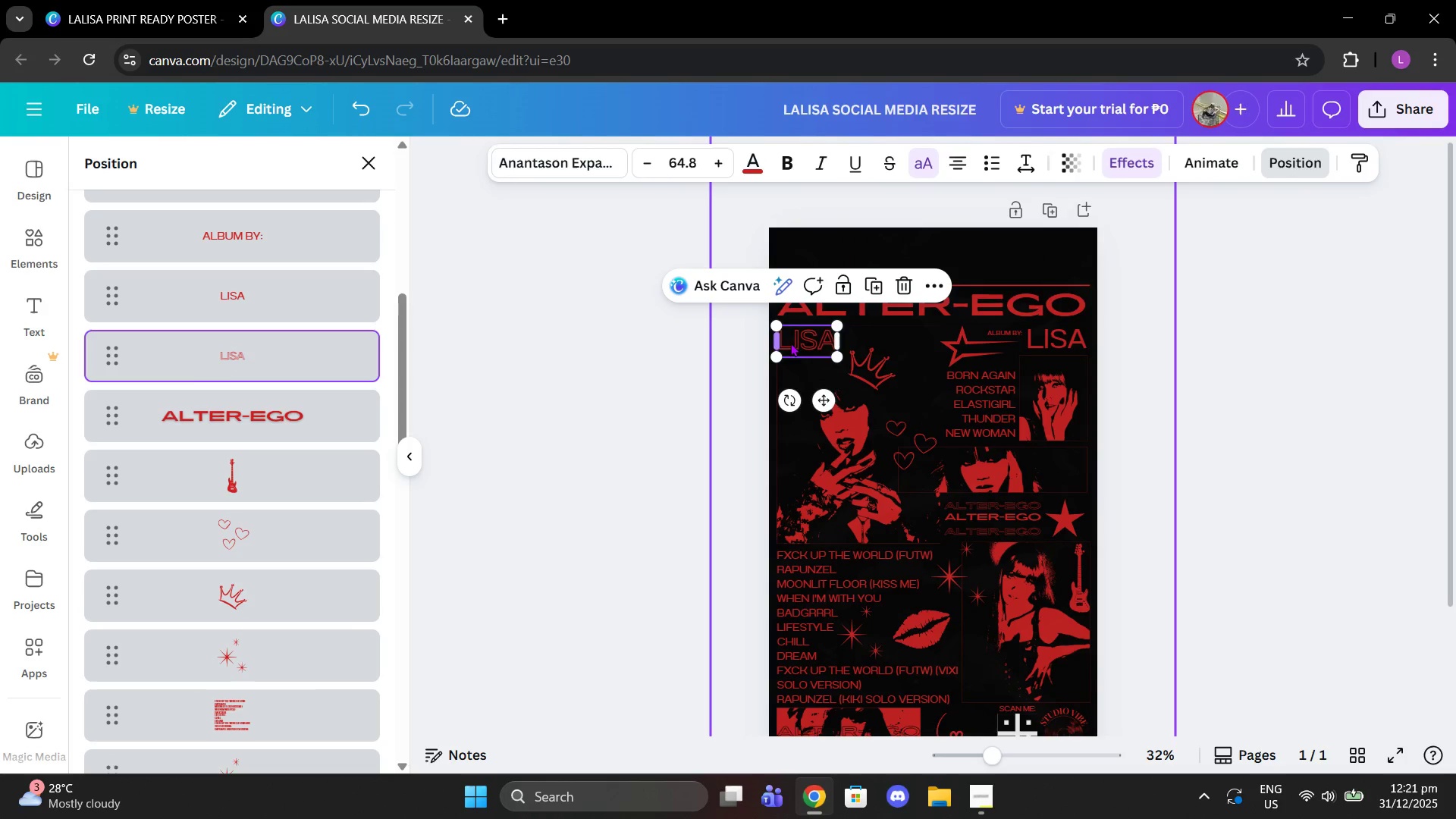 
double_click([799, 342])
 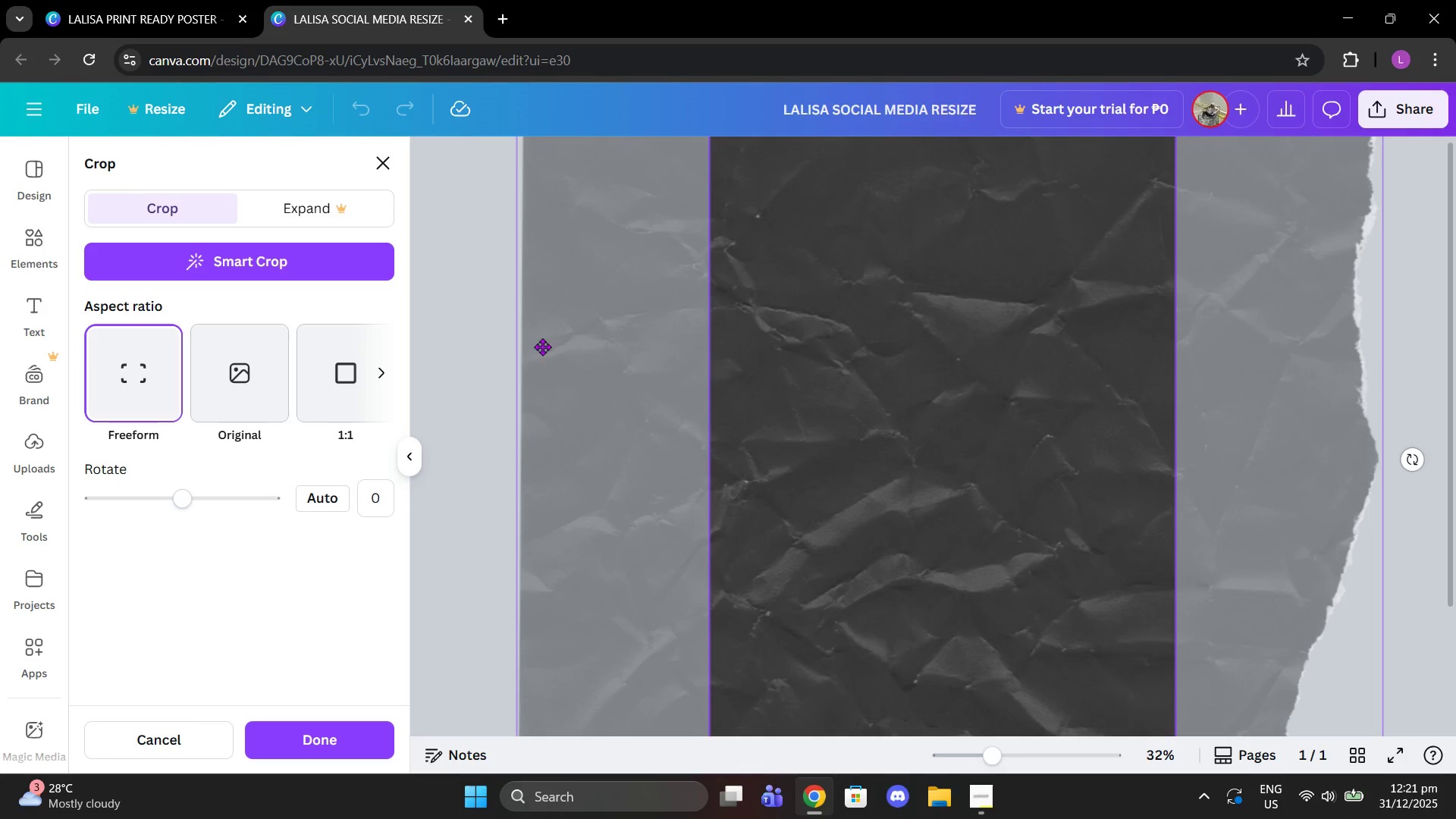 
left_click([448, 347])
 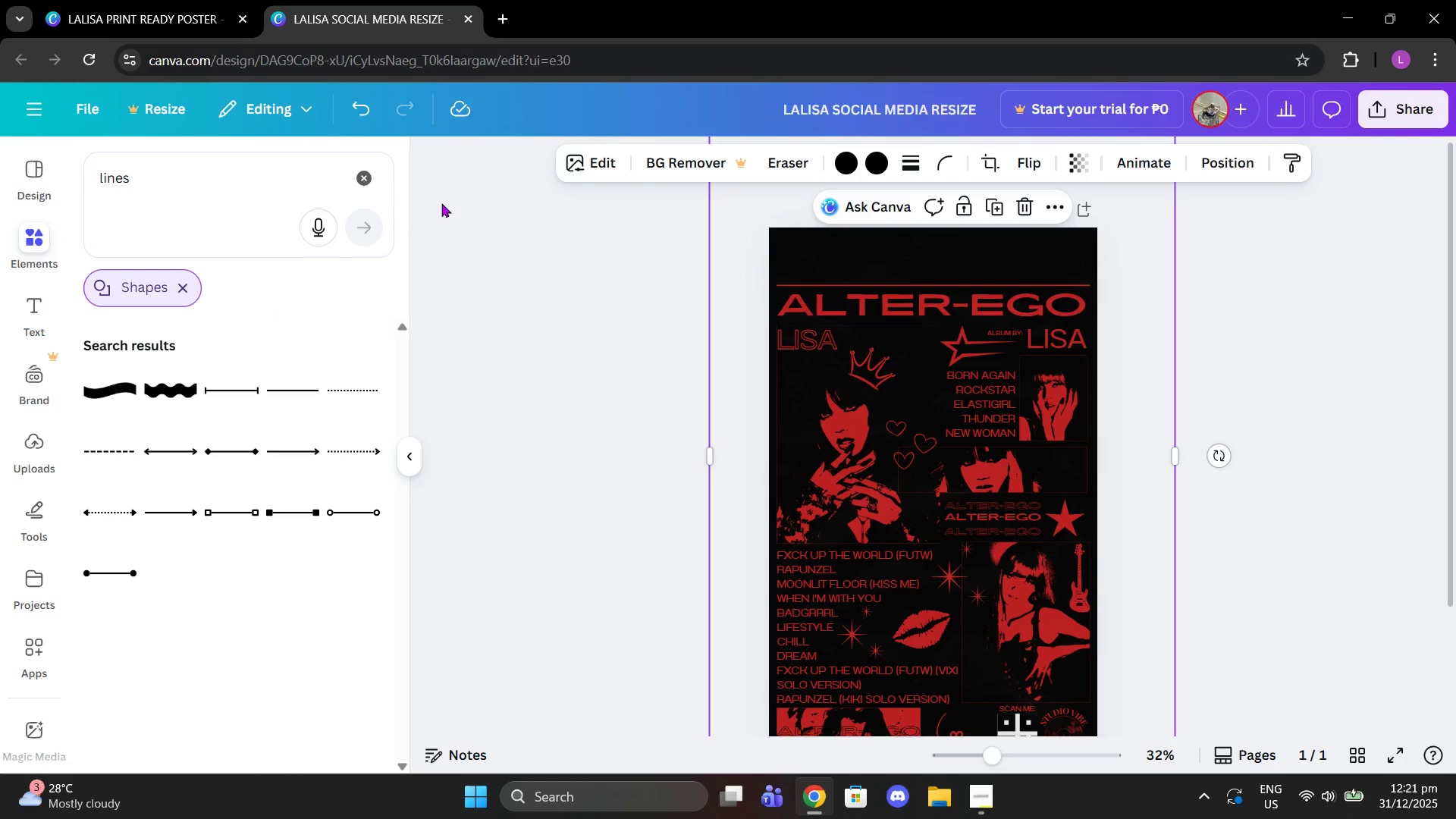 
left_click([454, 203])
 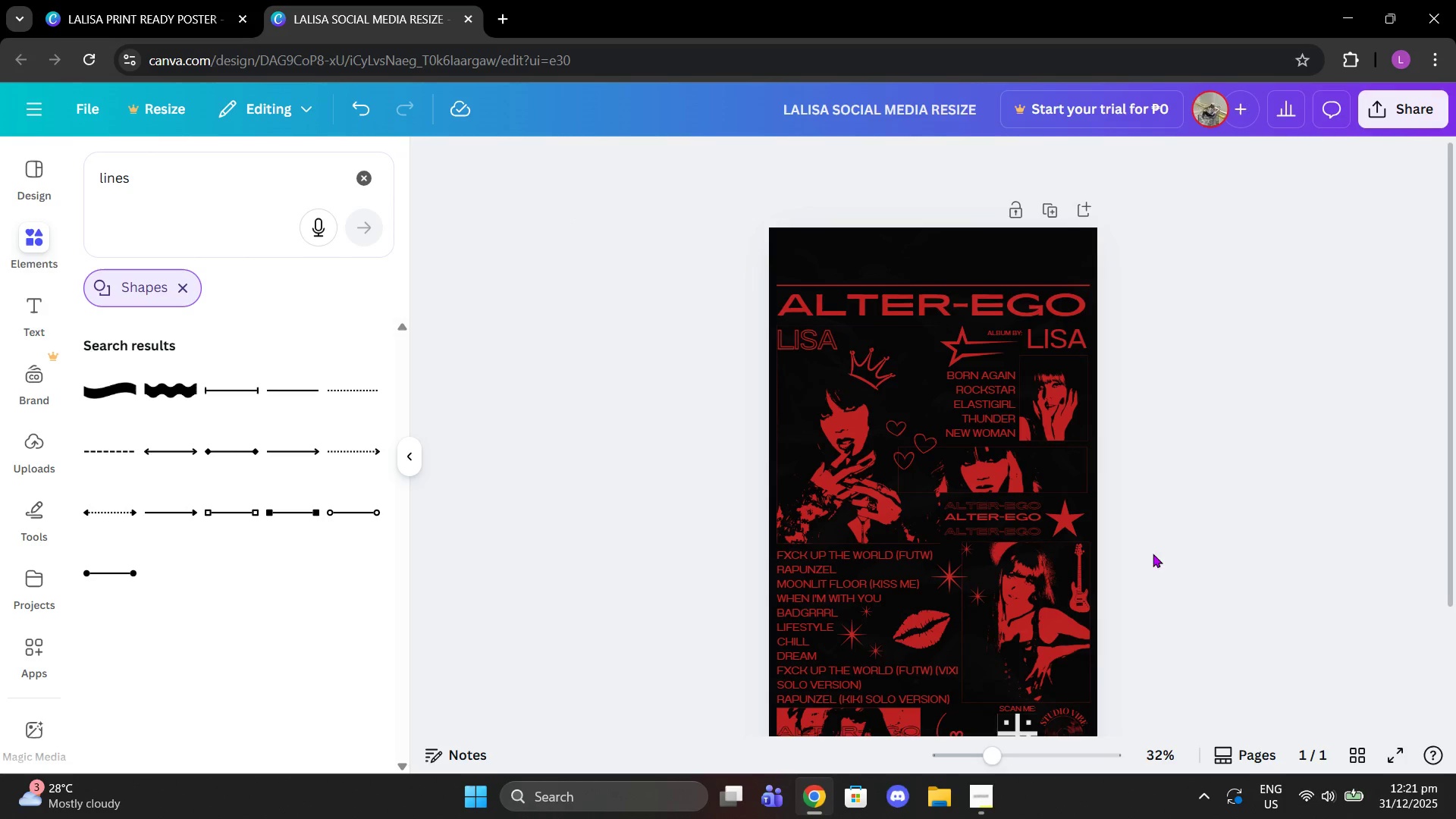 
left_click([984, 818])